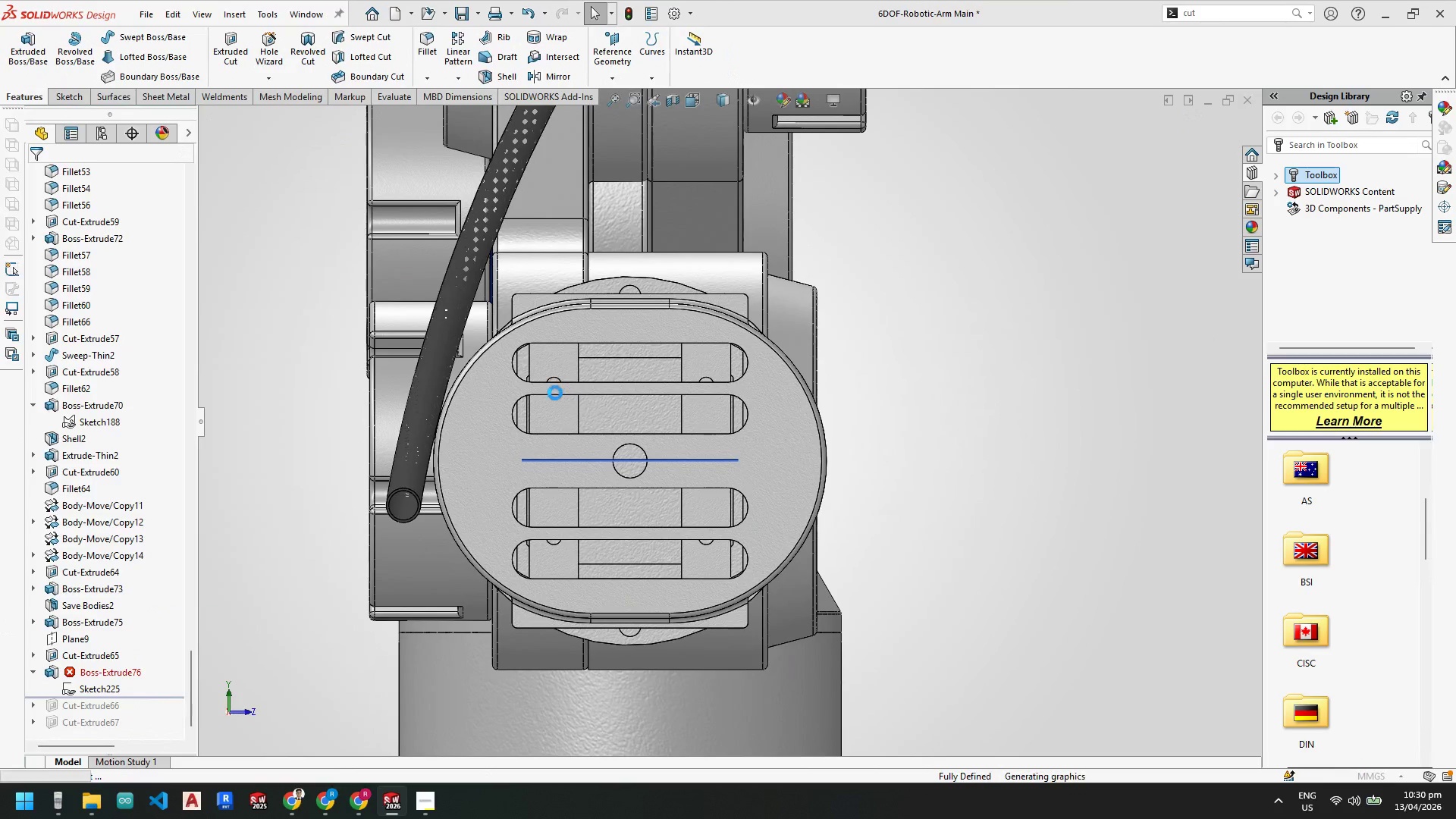 
scroll: coordinate [524, 397], scroll_direction: down, amount: 7.0
 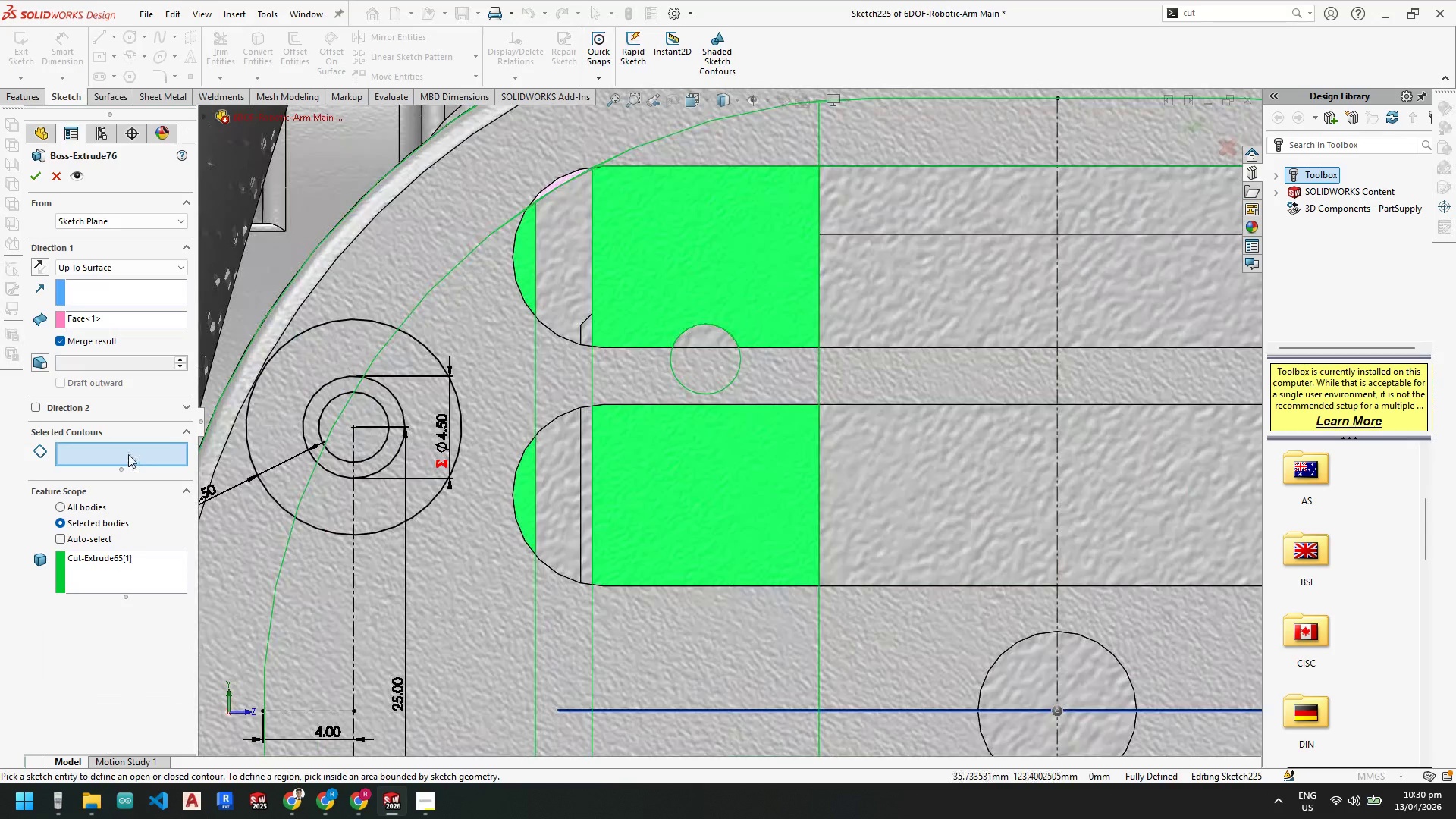 
left_click([124, 453])
 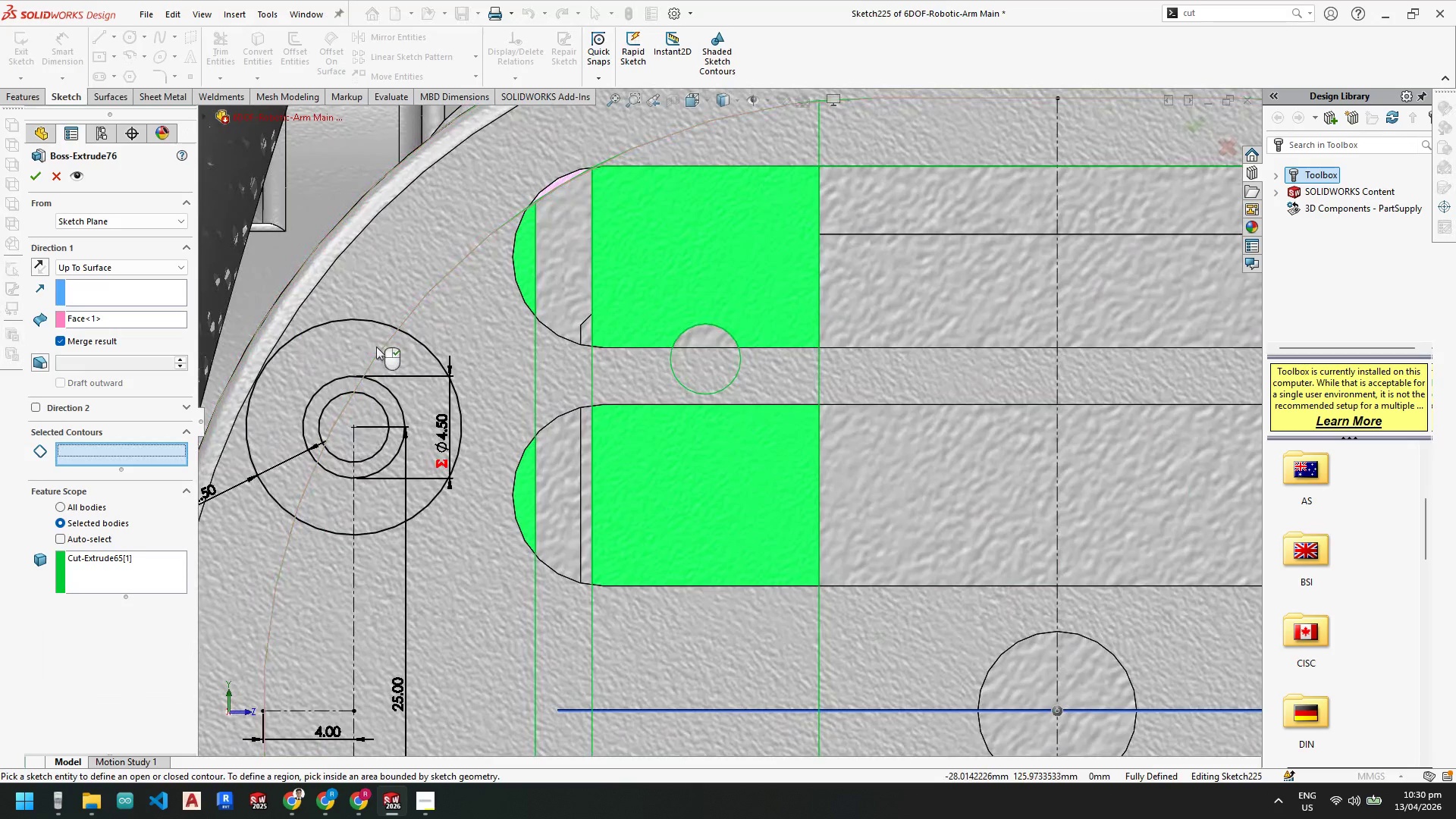 
left_click([366, 351])
 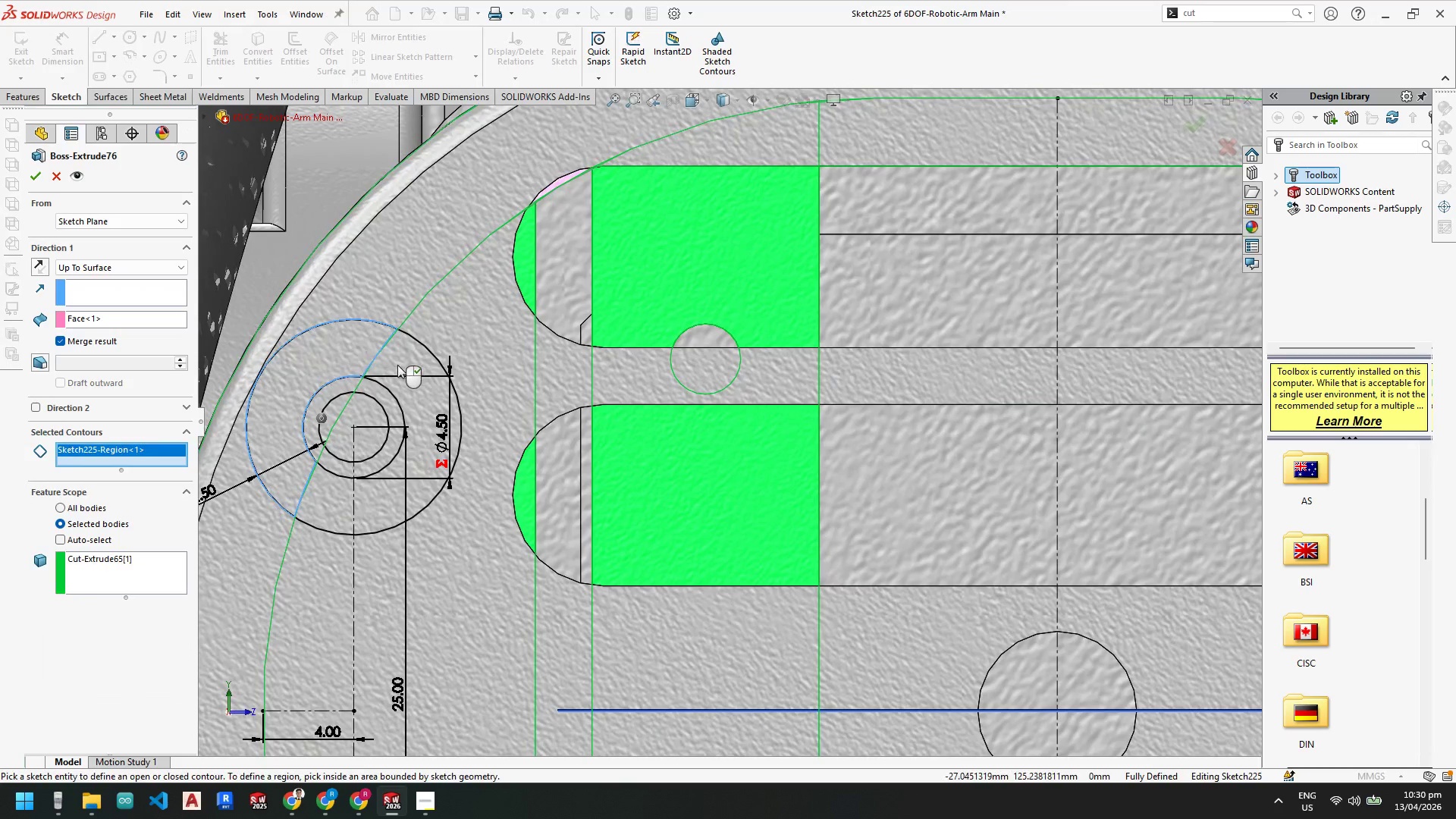 
scroll: coordinate [490, 375], scroll_direction: none, amount: 0.0
 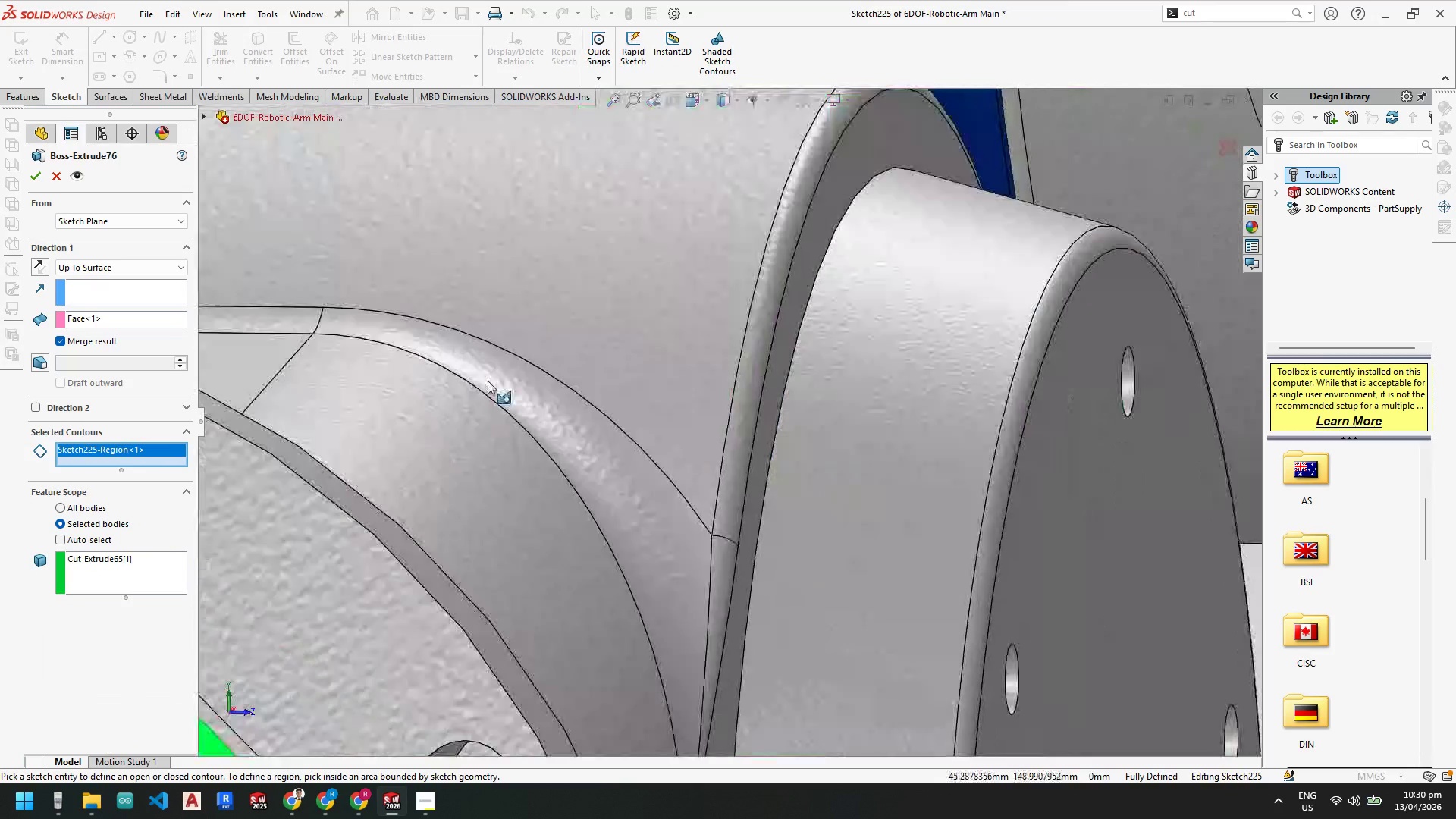 
key(Escape)
 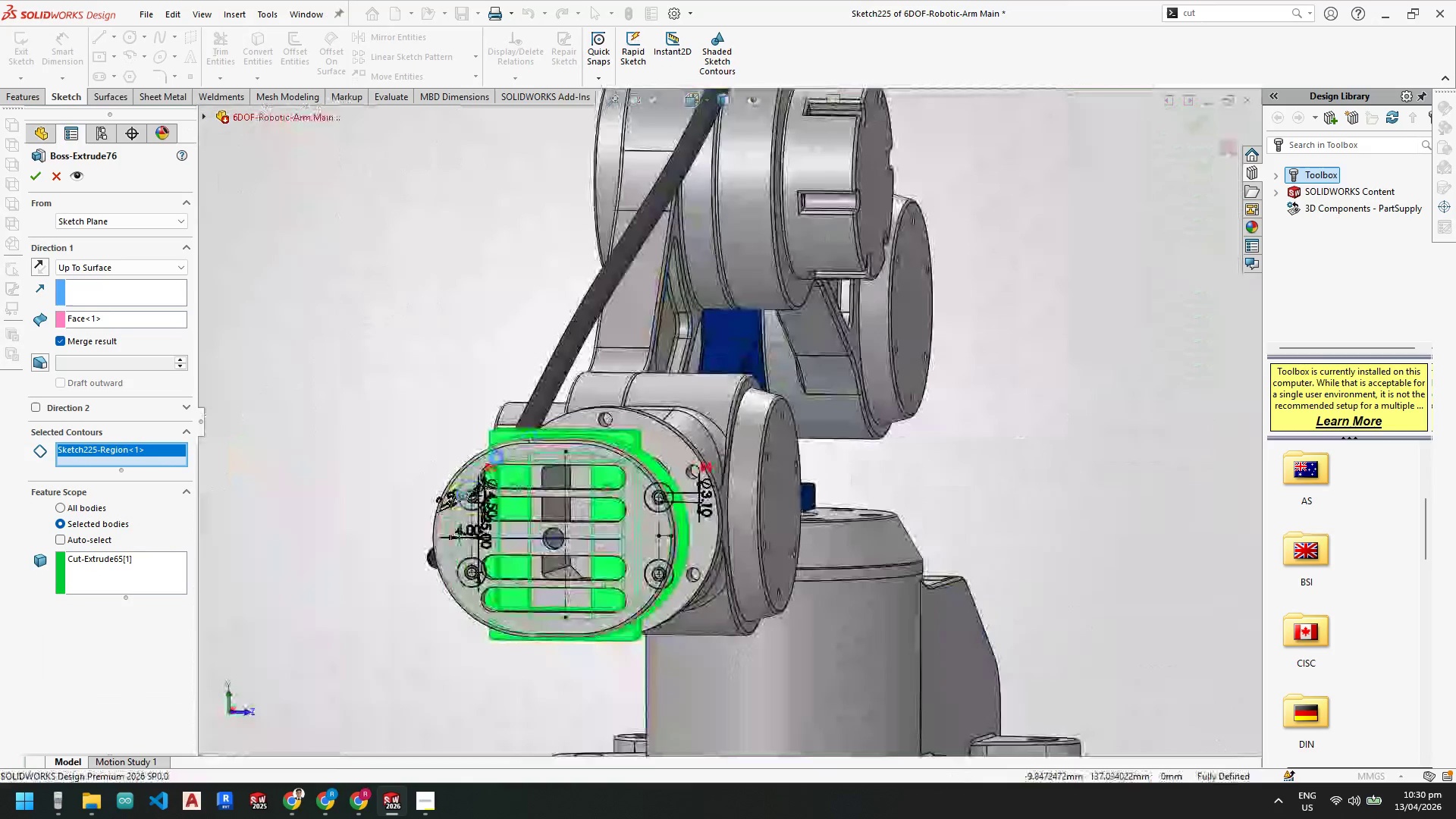 
key(Escape)
 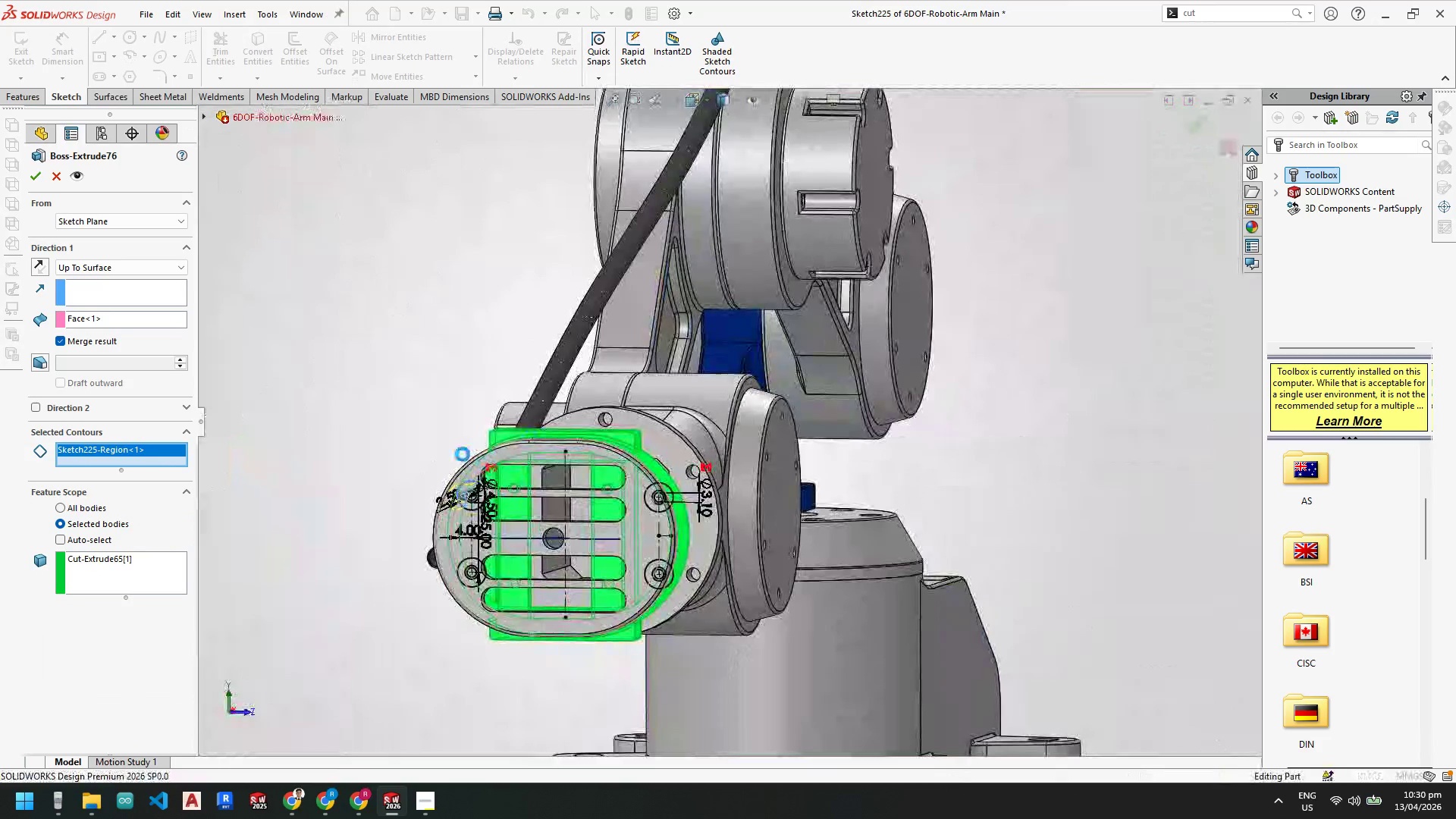 
scroll: coordinate [510, 451], scroll_direction: up, amount: 11.0
 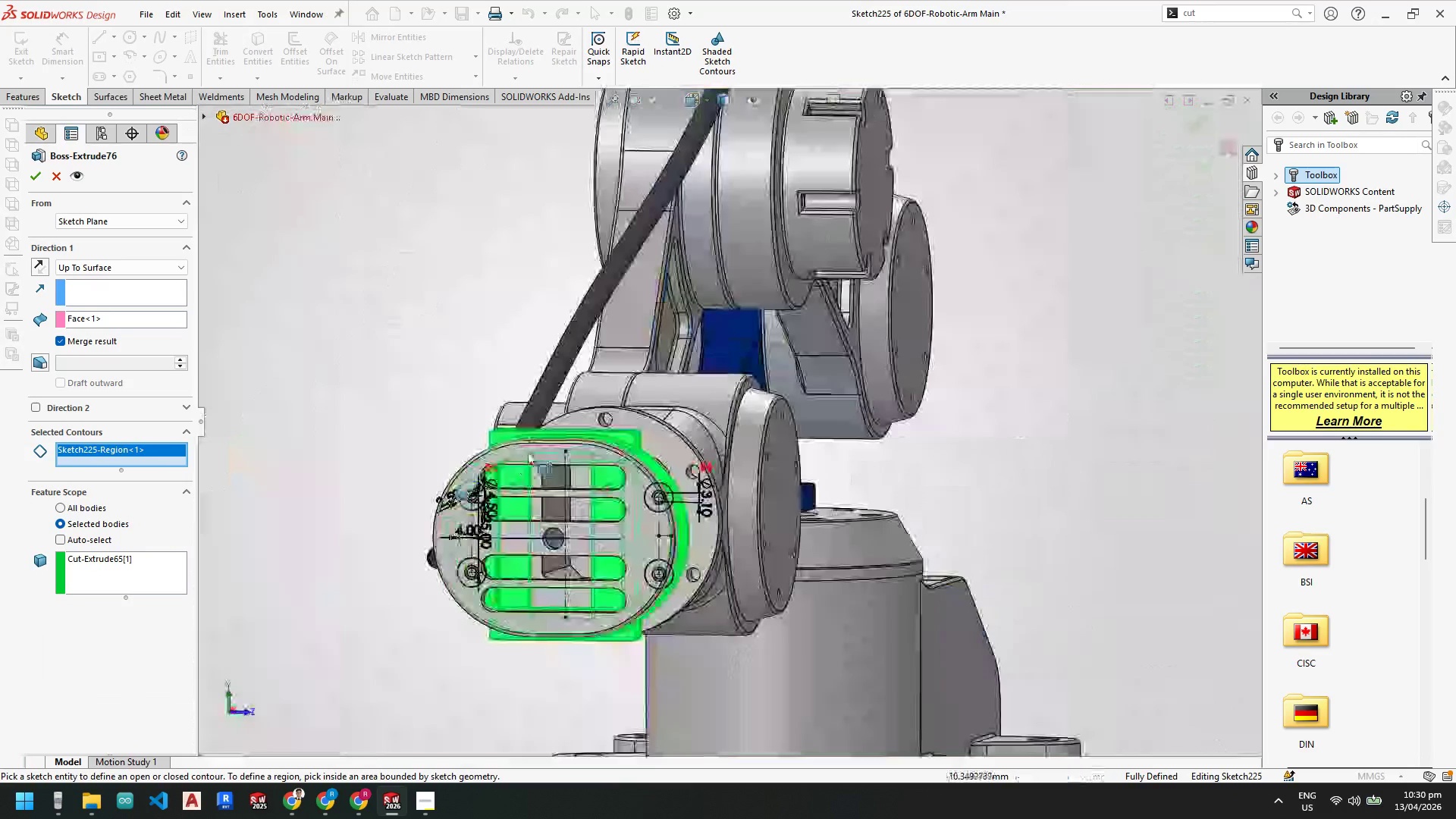 
scroll: coordinate [486, 468], scroll_direction: down, amount: 5.0
 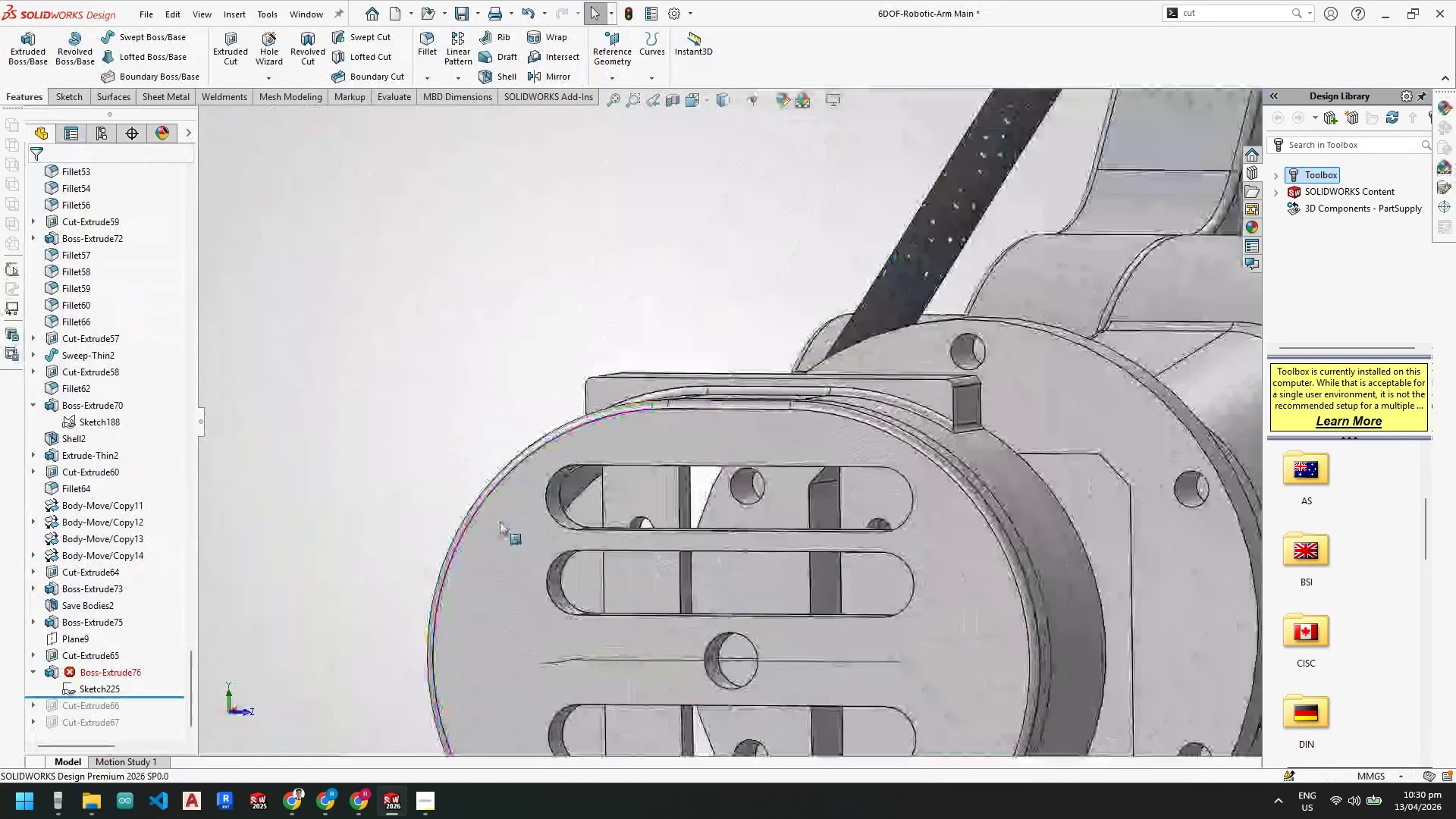 
right_click([500, 522])
 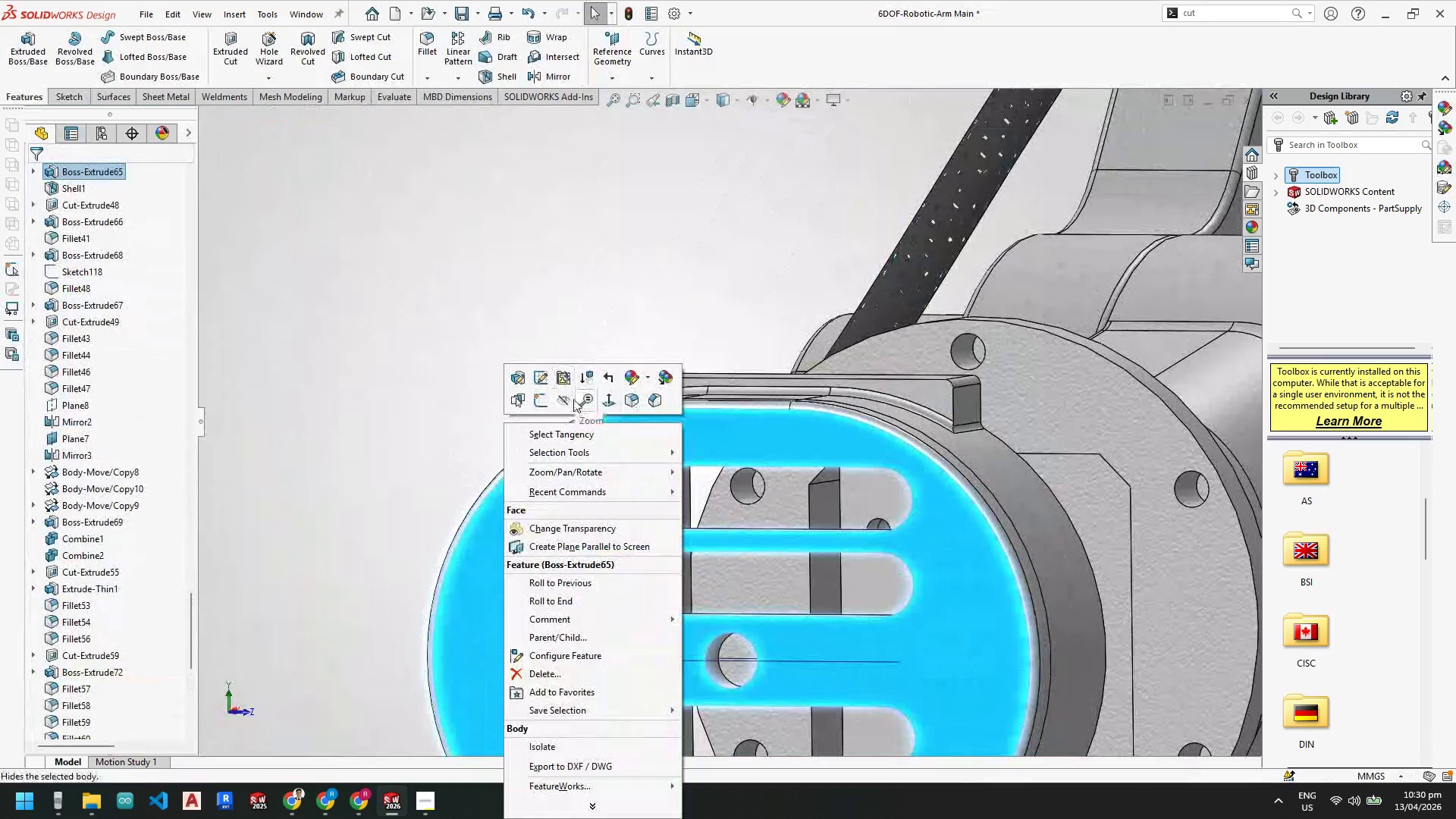 
left_click([569, 398])
 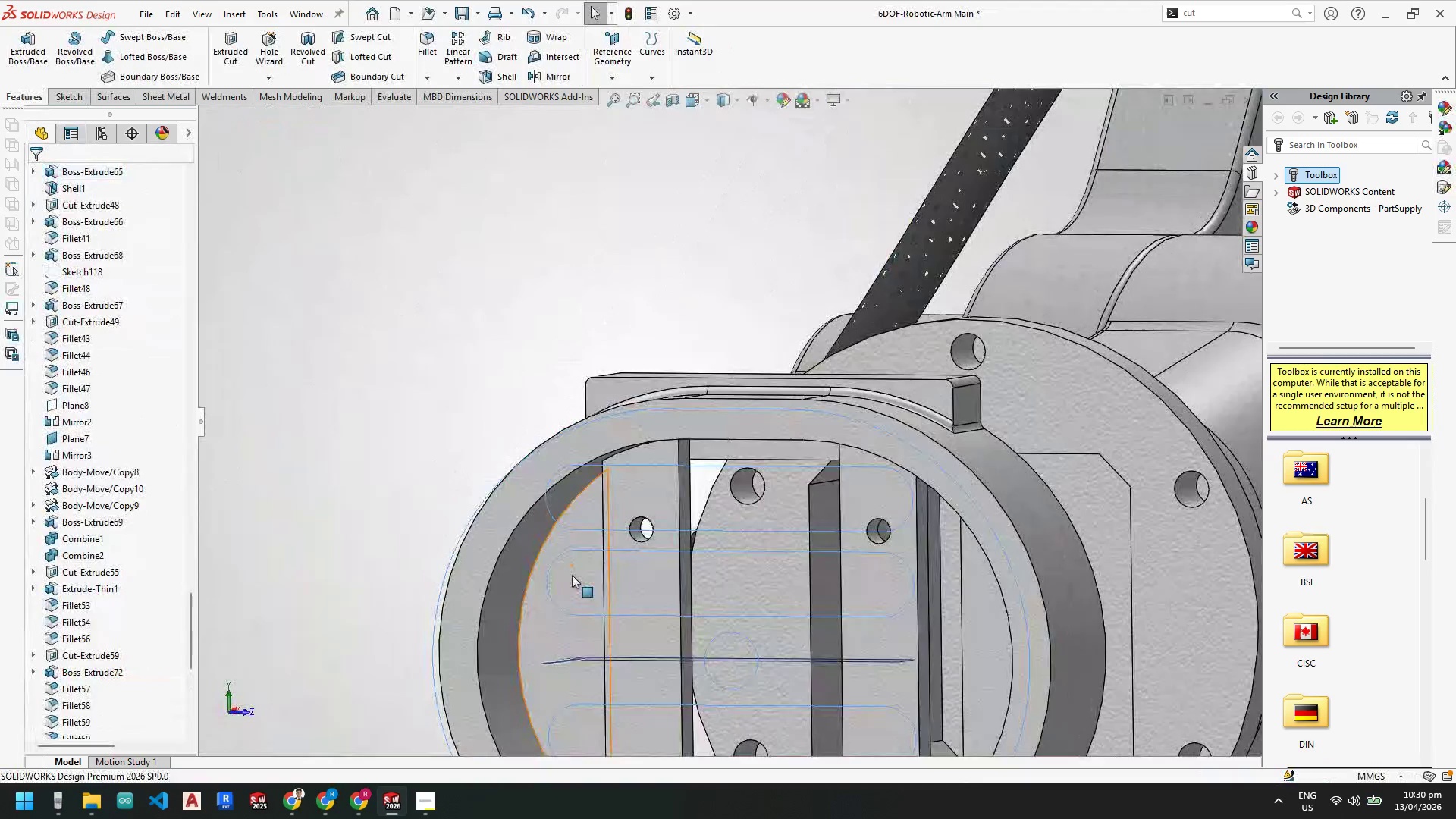 
scroll: coordinate [140, 662], scroll_direction: down, amount: 10.0
 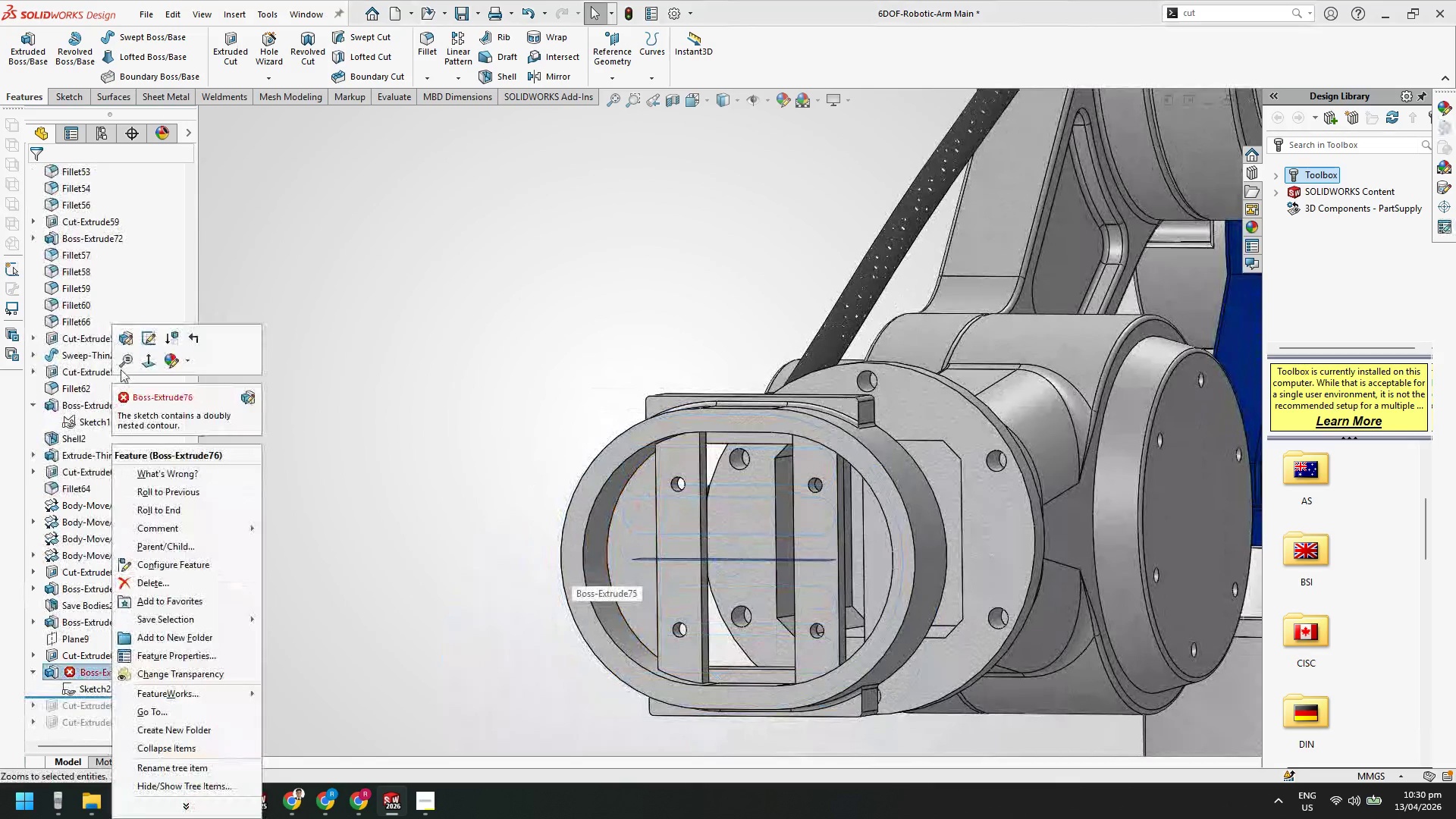 
left_click([126, 340])
 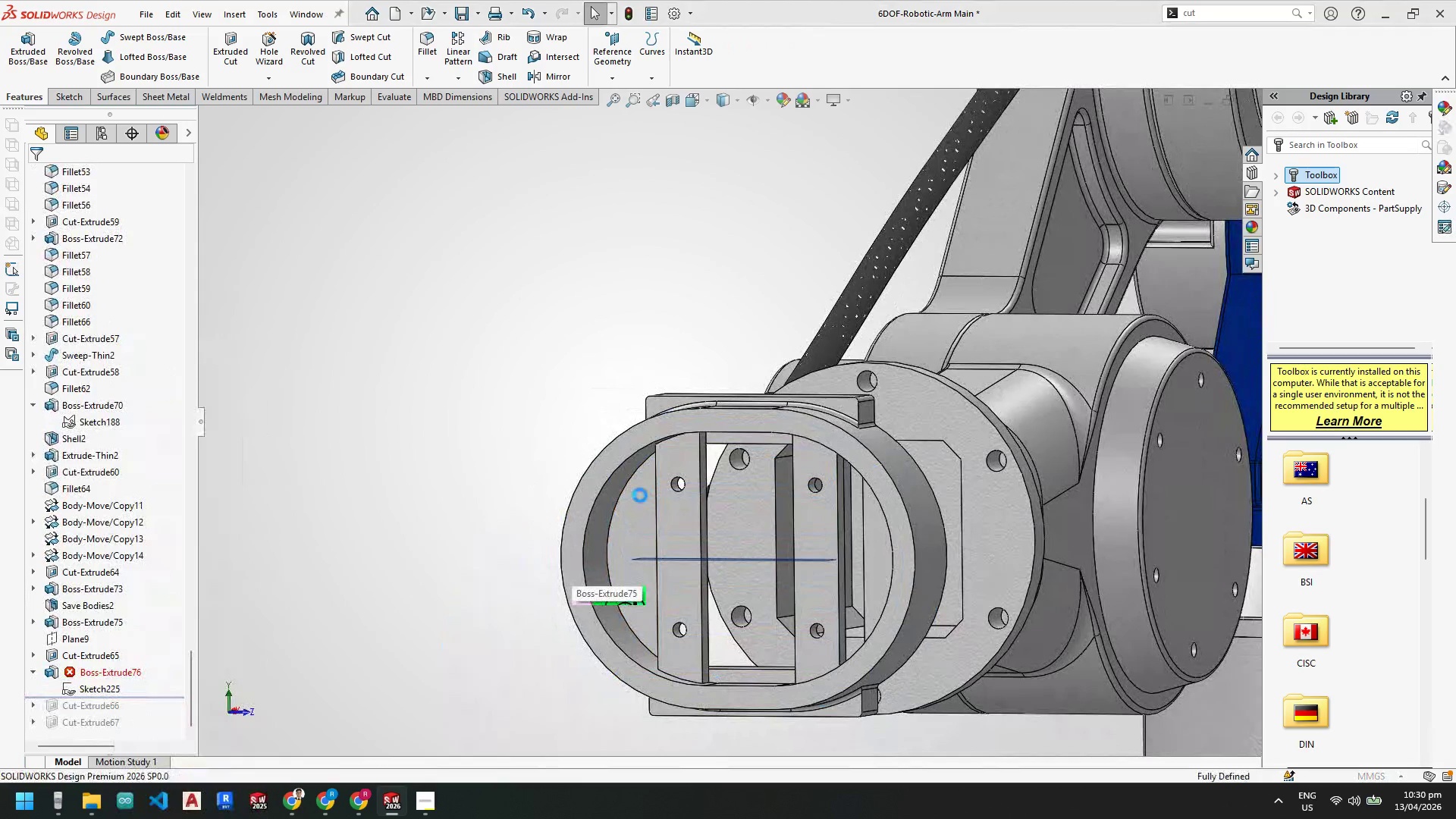 
scroll: coordinate [644, 506], scroll_direction: down, amount: 5.0
 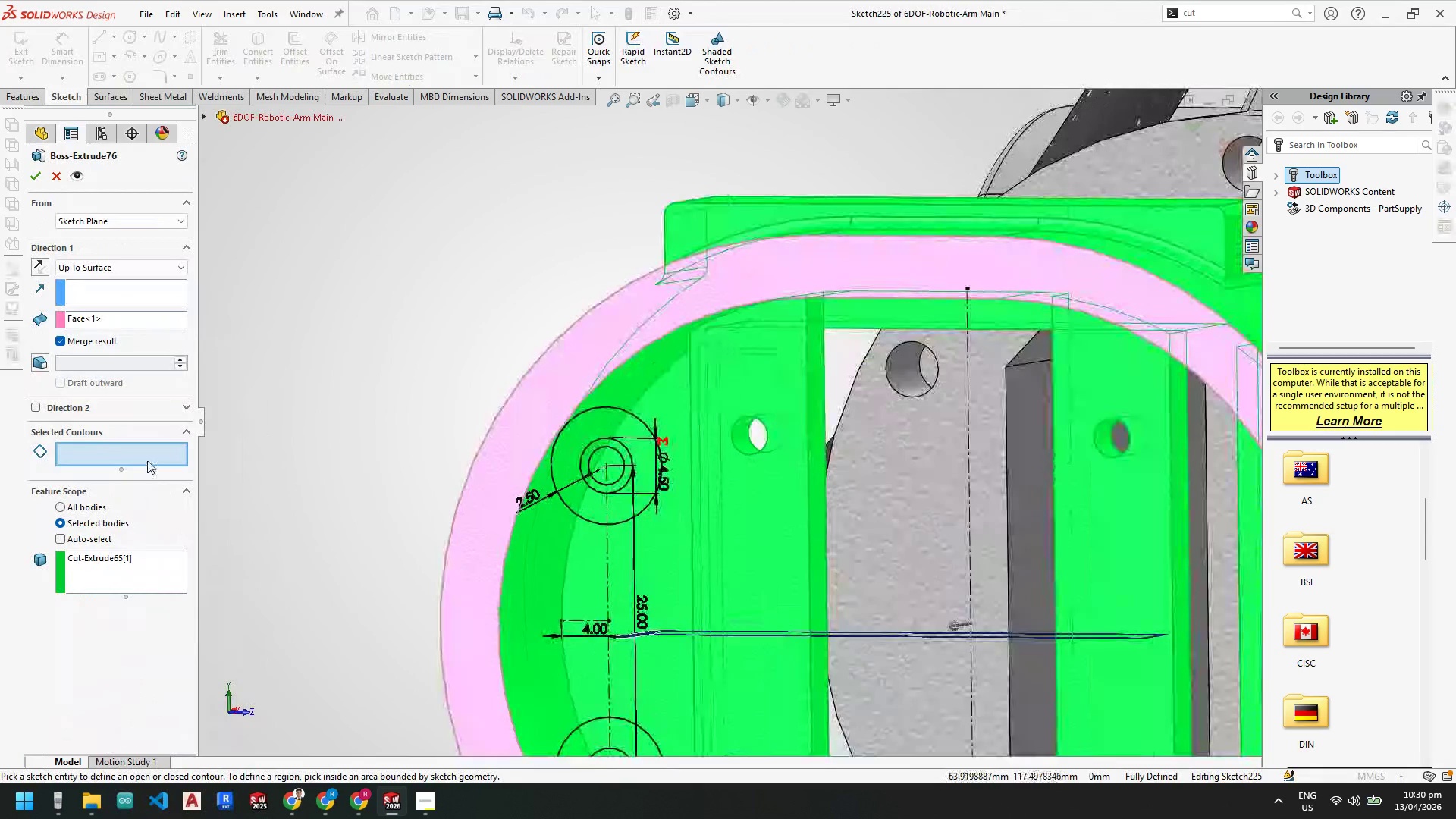 
left_click([147, 460])
 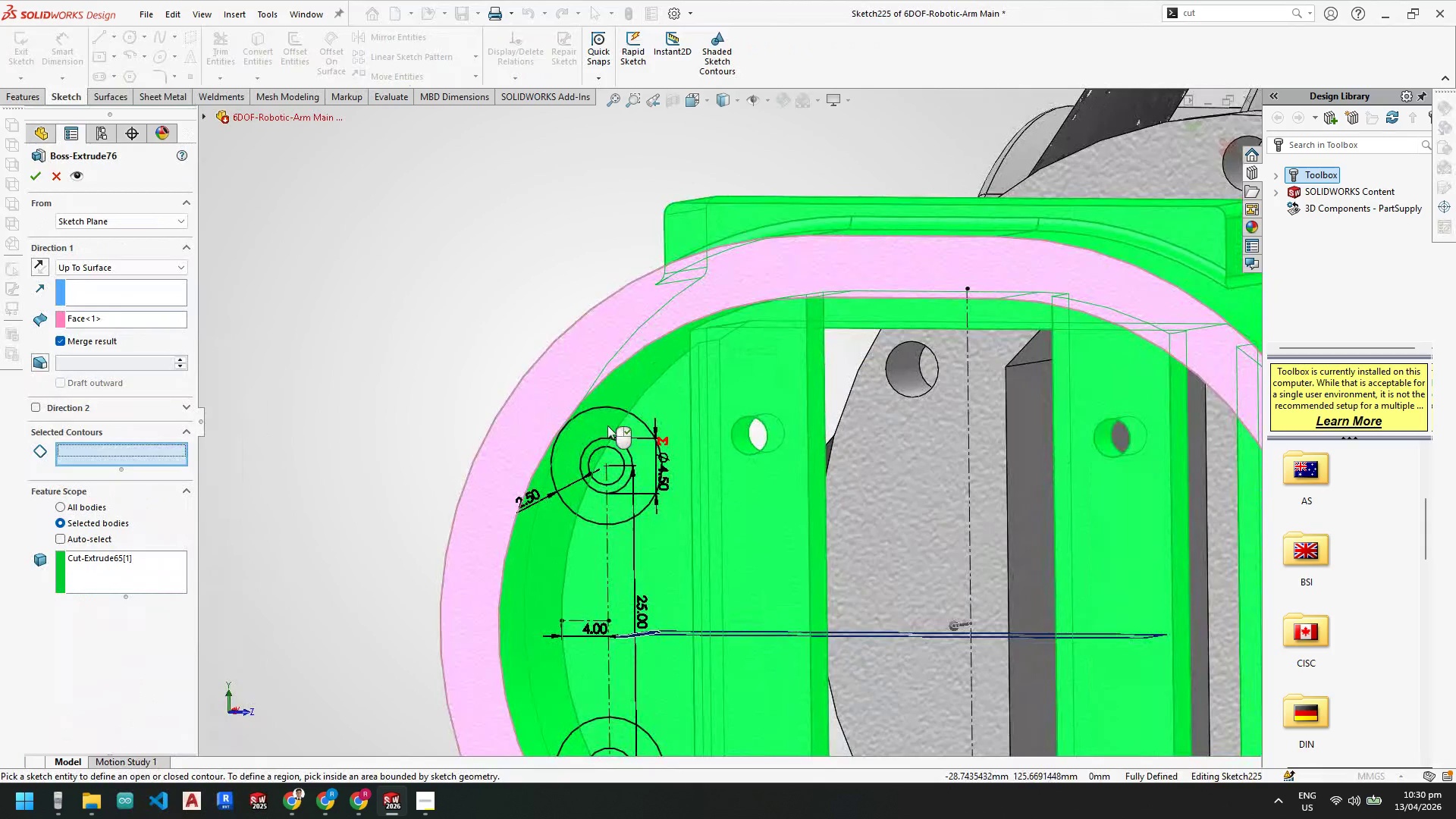 
left_click([598, 422])
 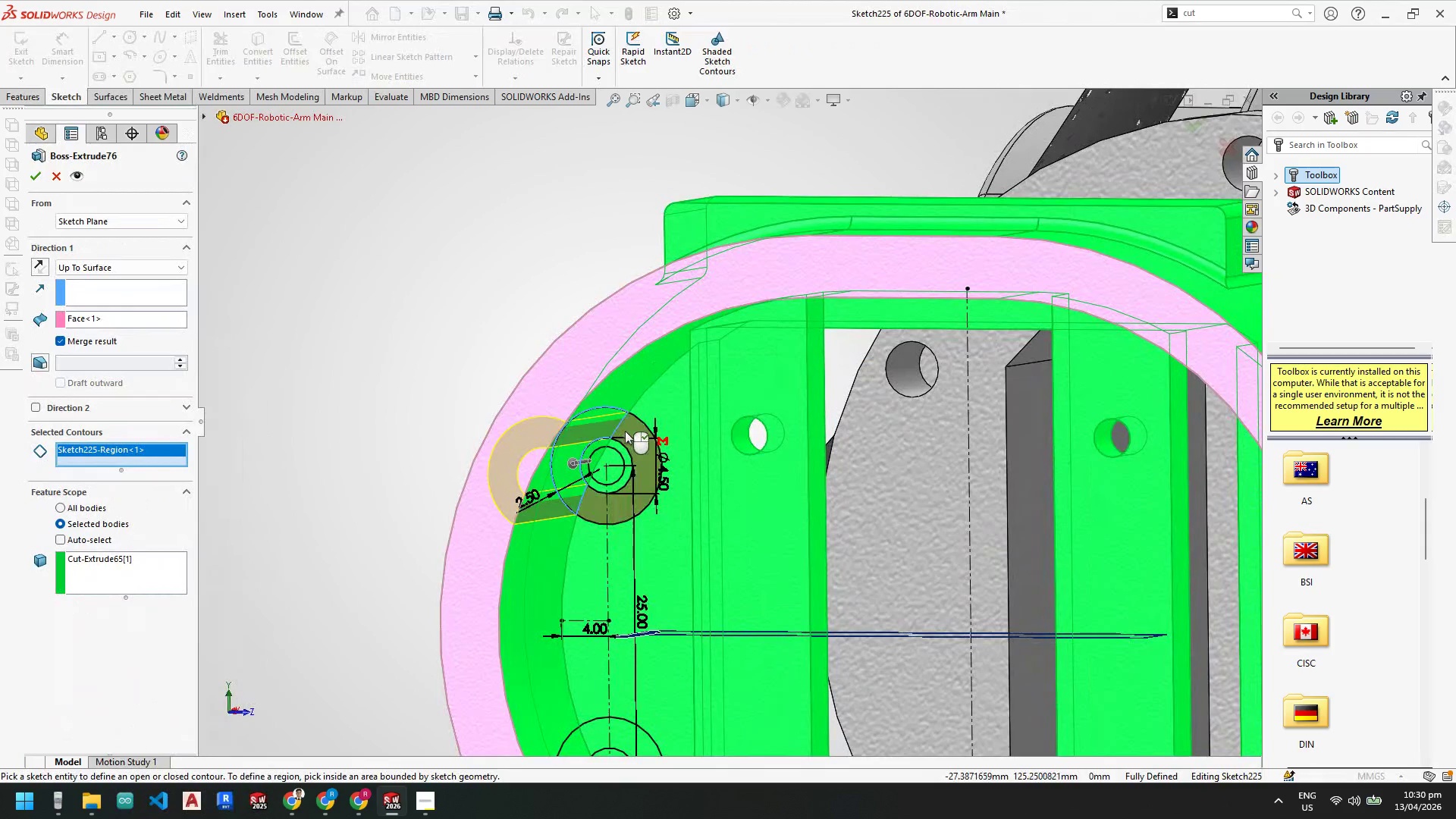 
left_click([626, 431])
 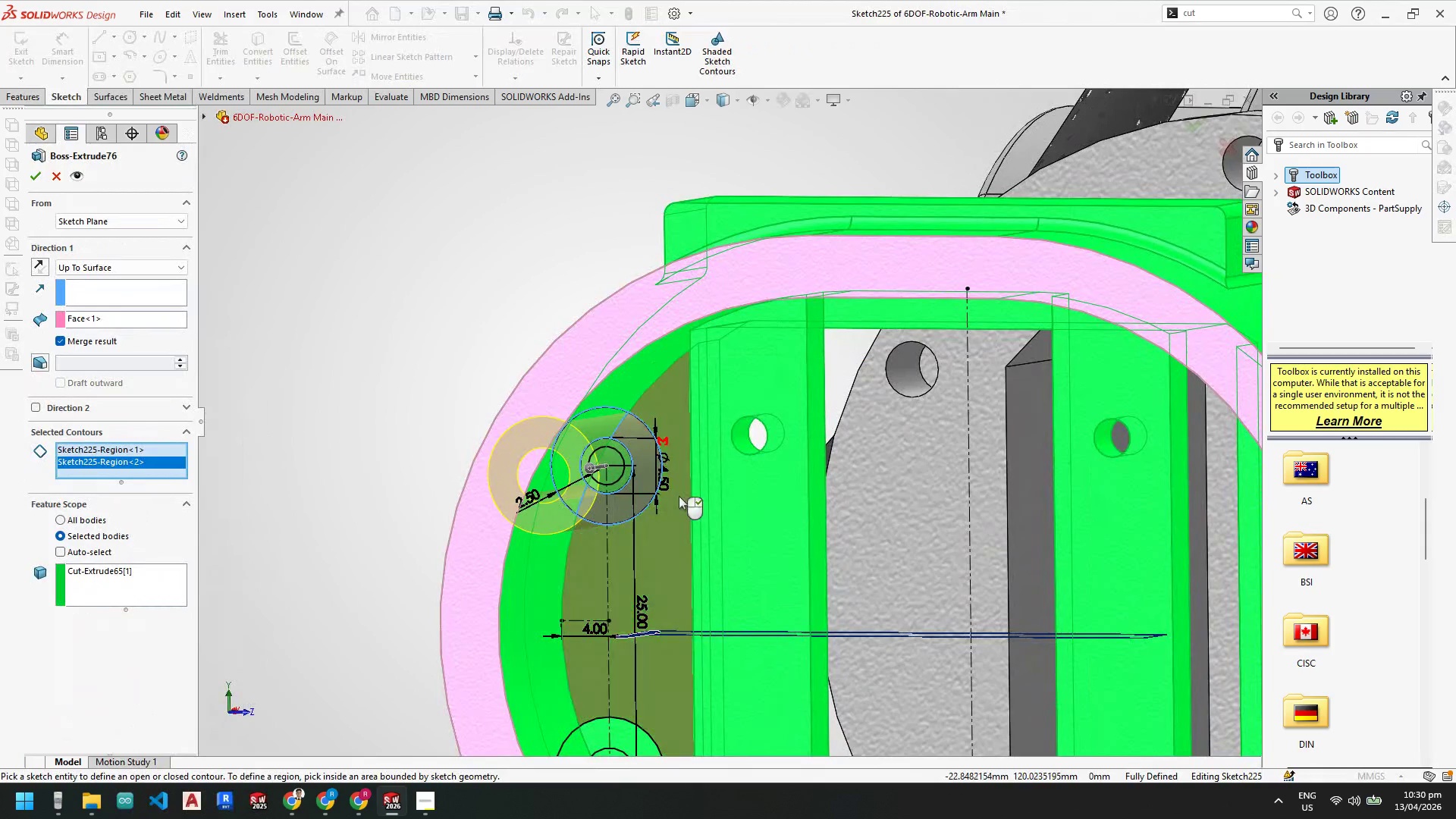 
scroll: coordinate [647, 466], scroll_direction: up, amount: 3.0
 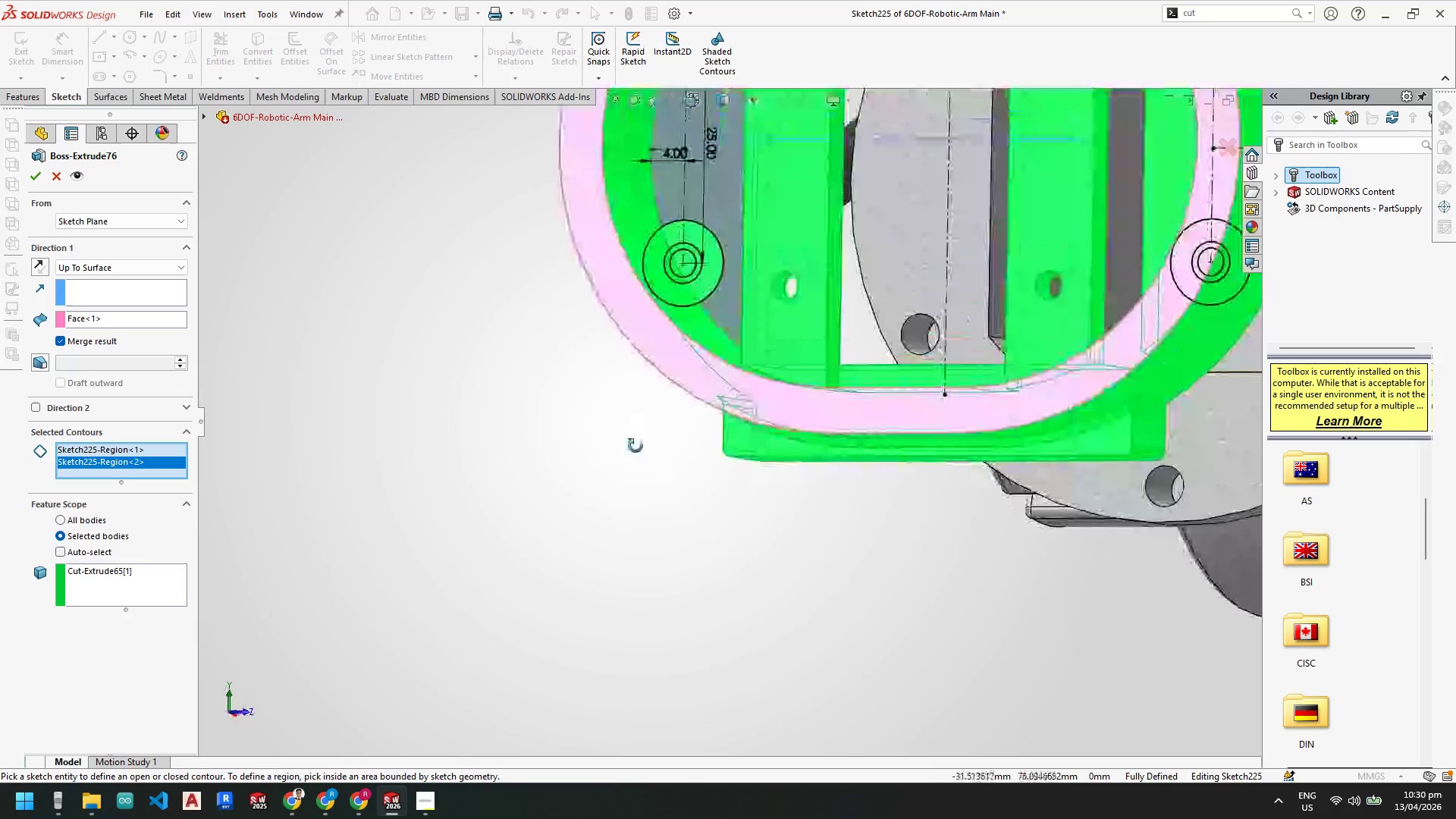 
scroll: coordinate [657, 381], scroll_direction: down, amount: 4.0
 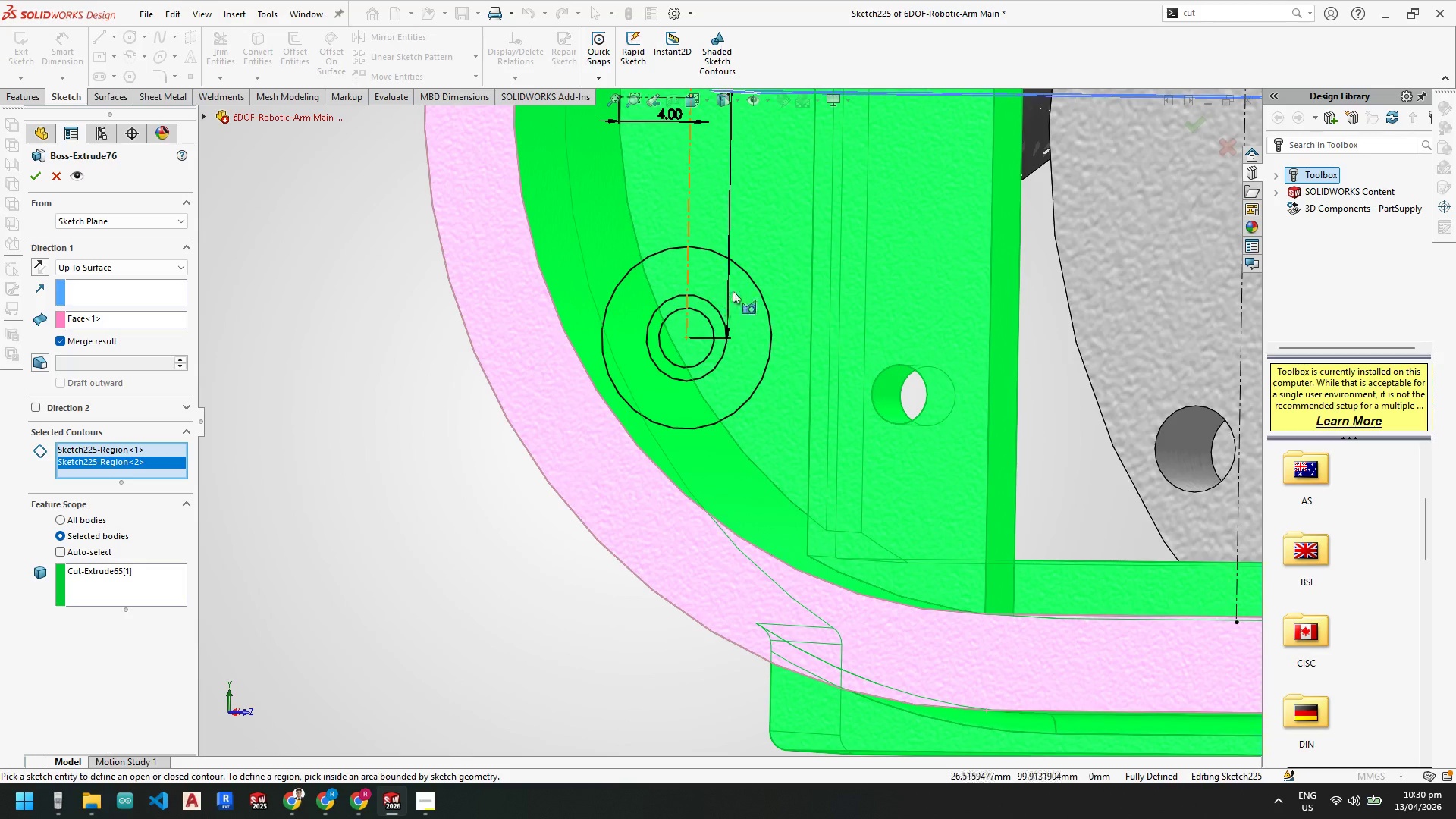 
left_click([735, 293])
 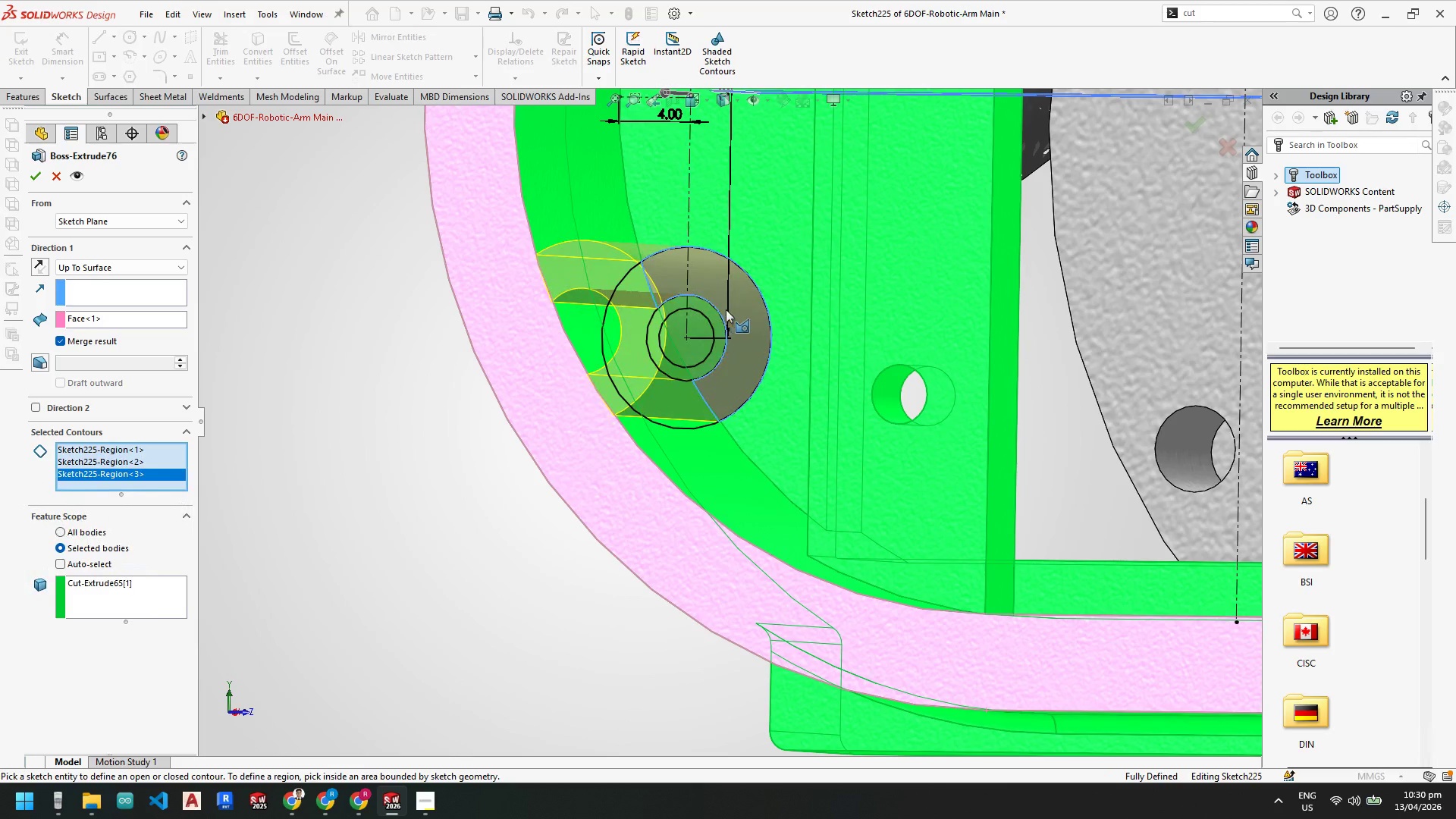 
scroll: coordinate [848, 403], scroll_direction: up, amount: 7.0
 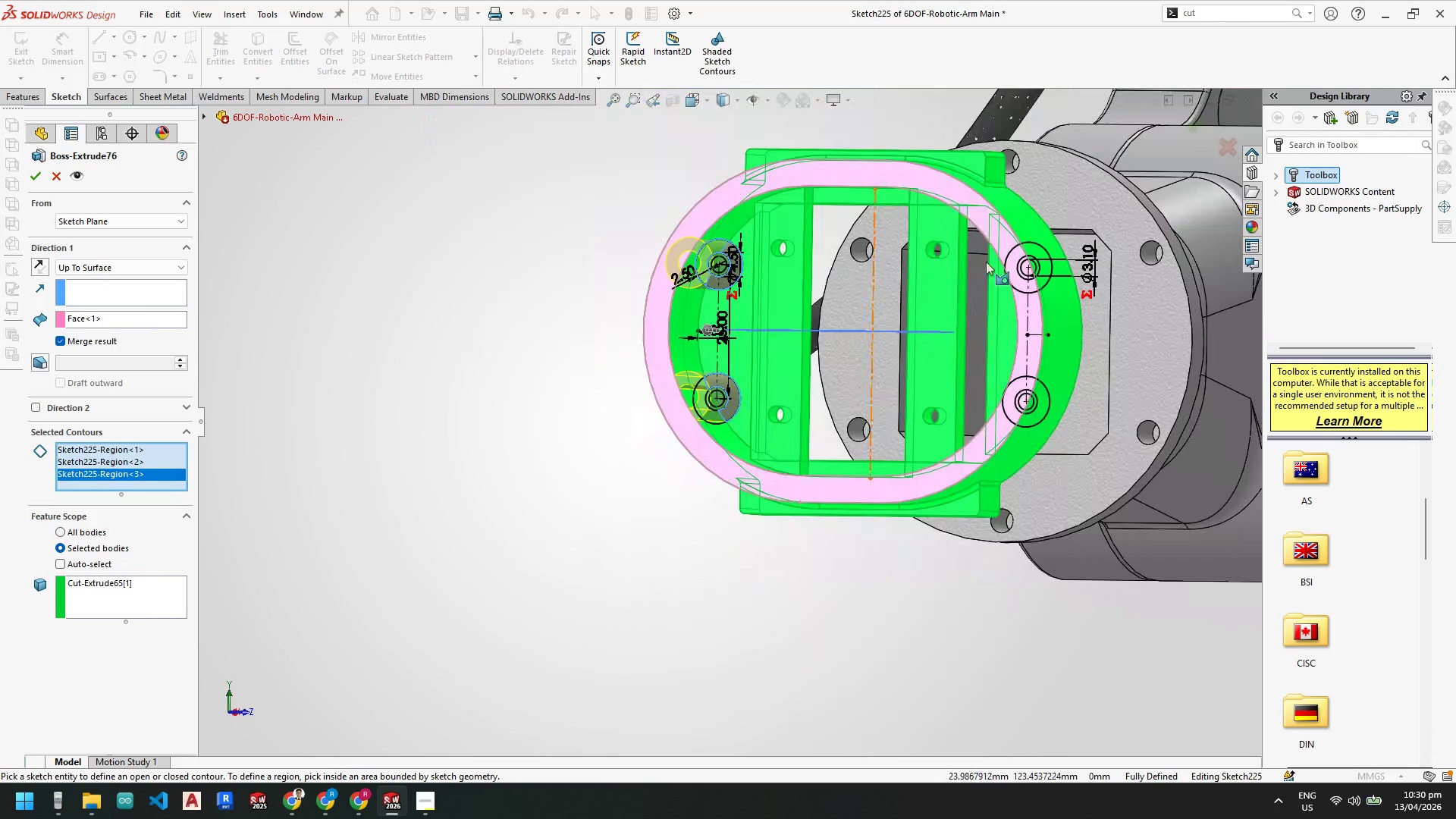 
scroll: coordinate [996, 269], scroll_direction: down, amount: 4.0
 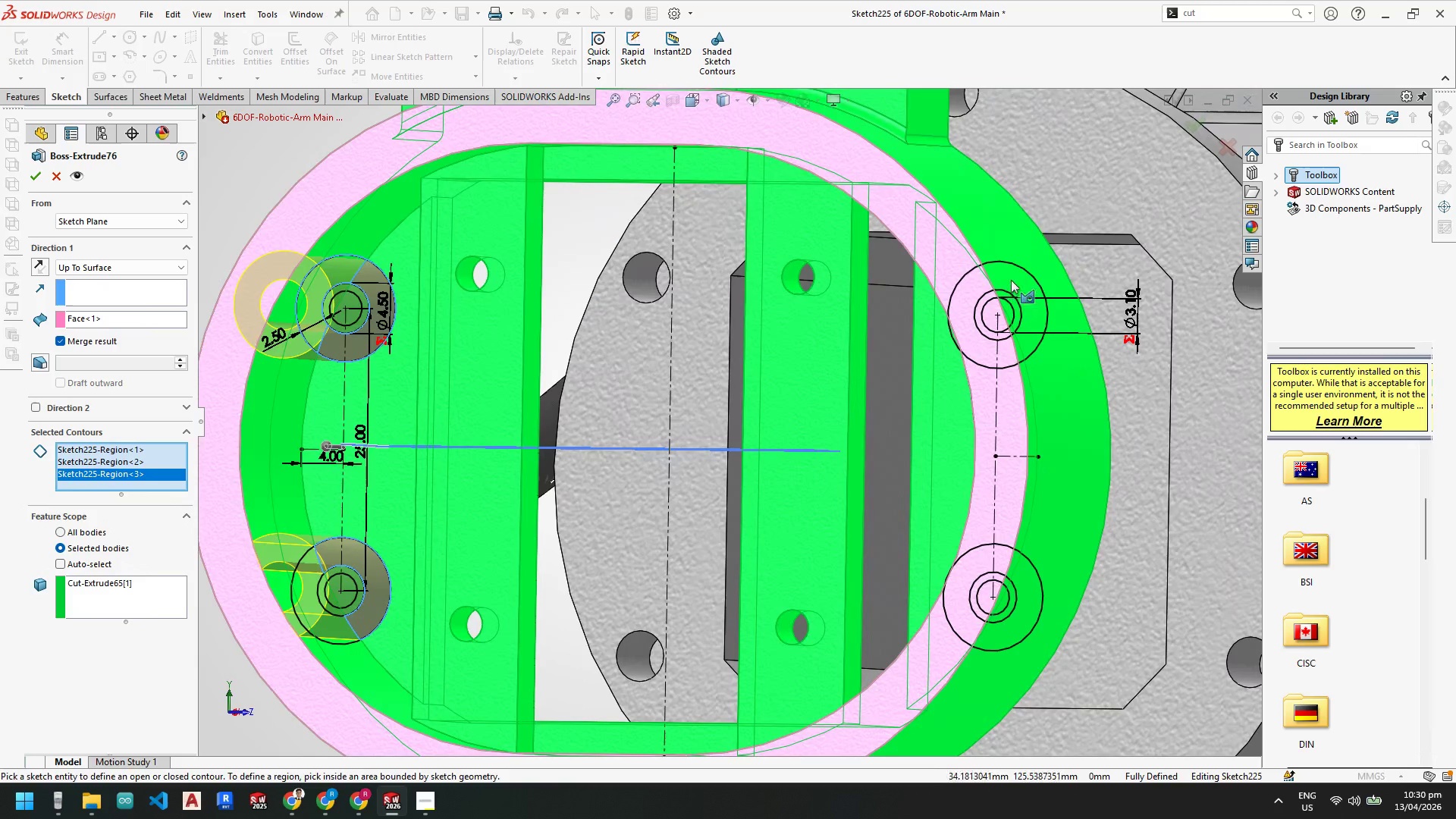 
left_click([1012, 280])
 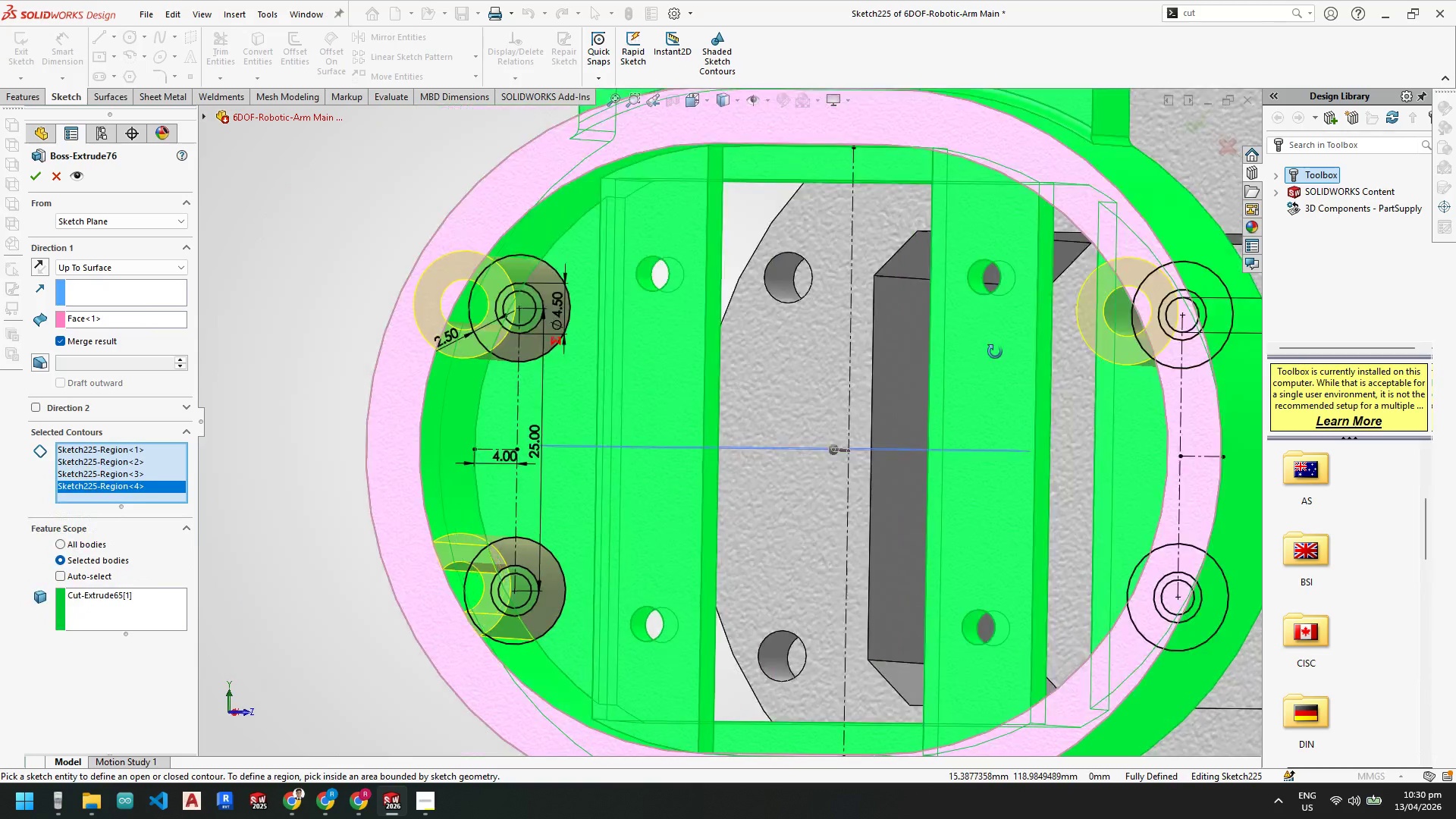 
scroll: coordinate [585, 410], scroll_direction: down, amount: 1.0
 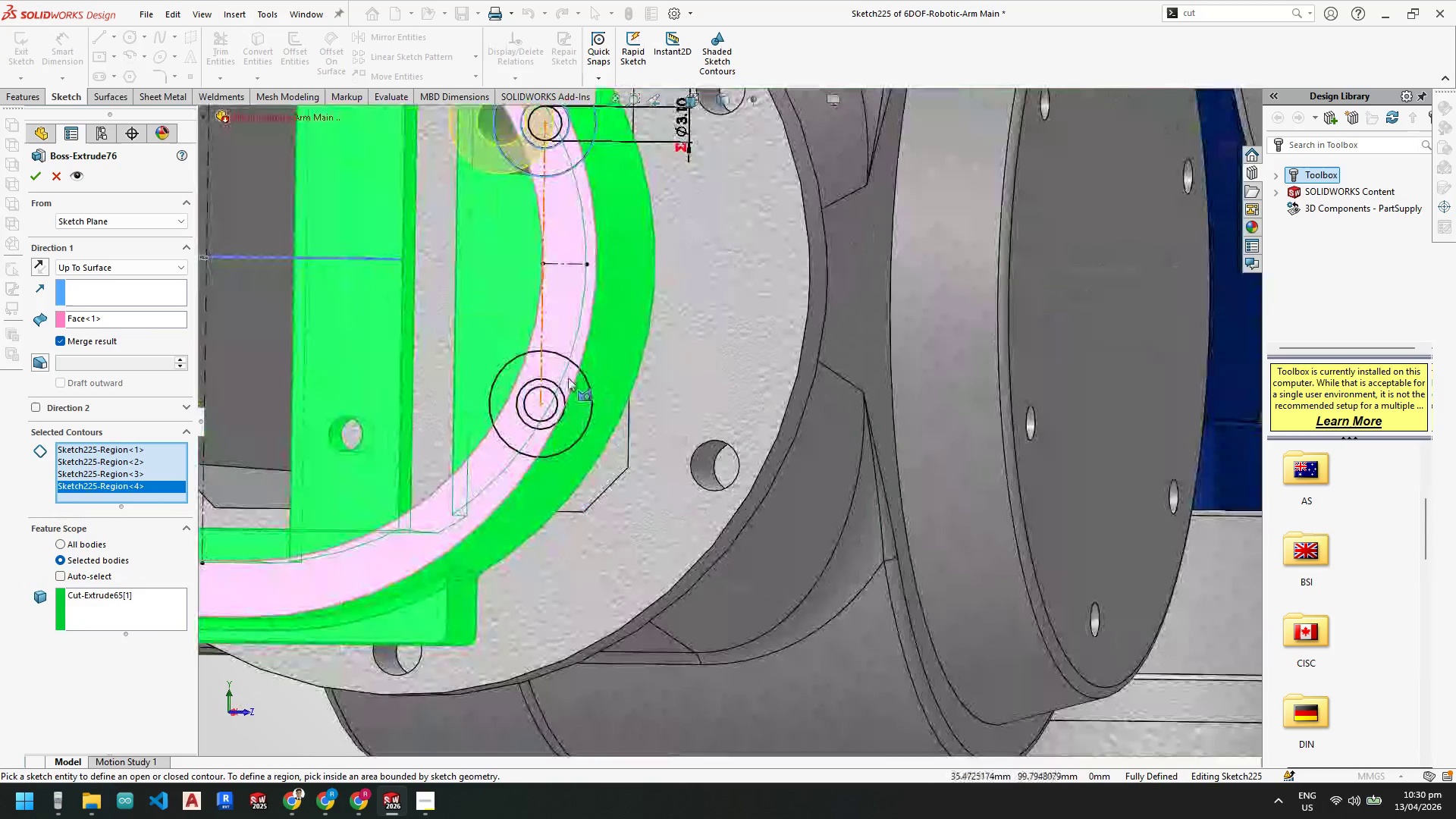 
left_click([568, 378])
 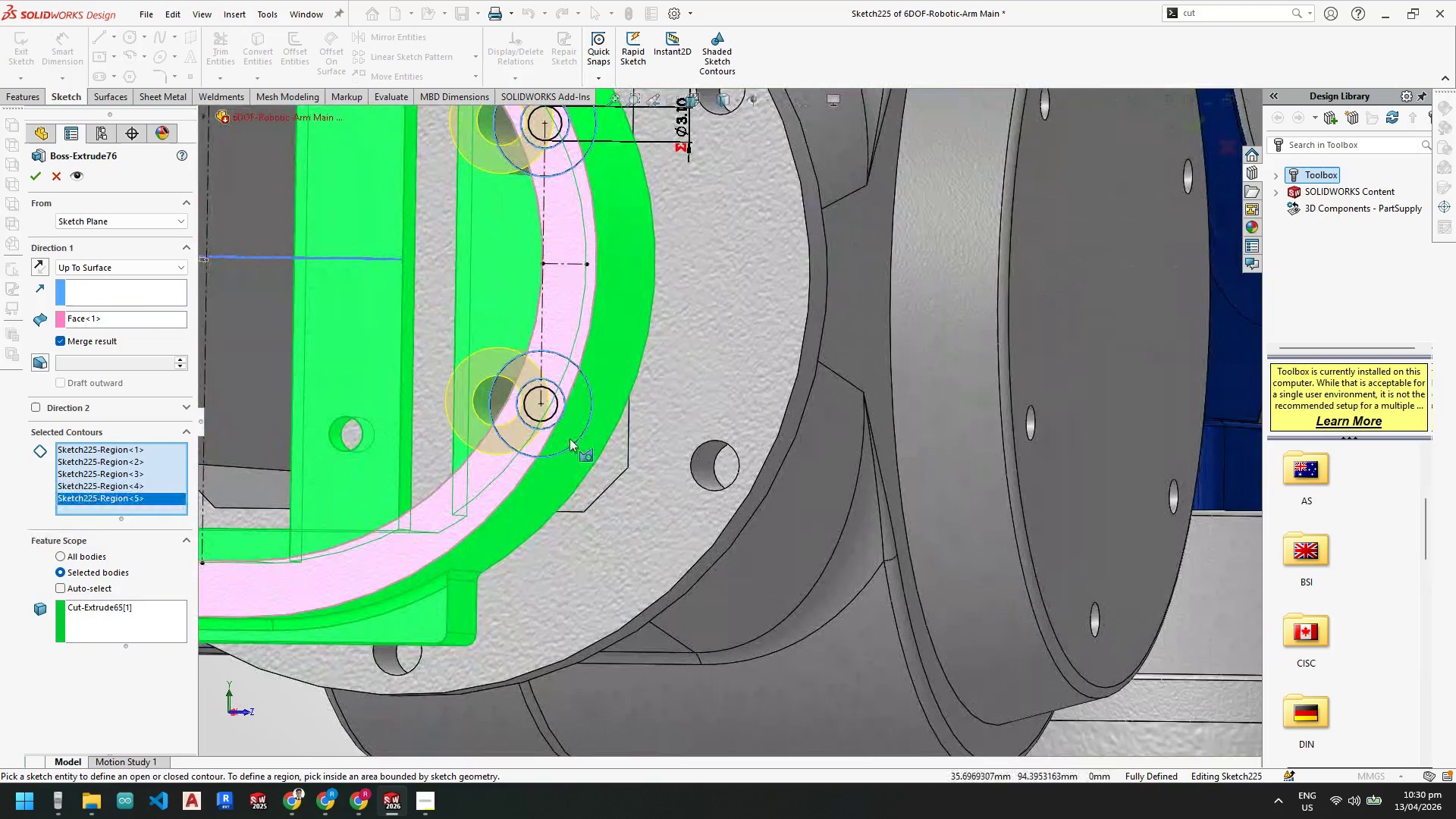 
scroll: coordinate [570, 467], scroll_direction: up, amount: 3.0
 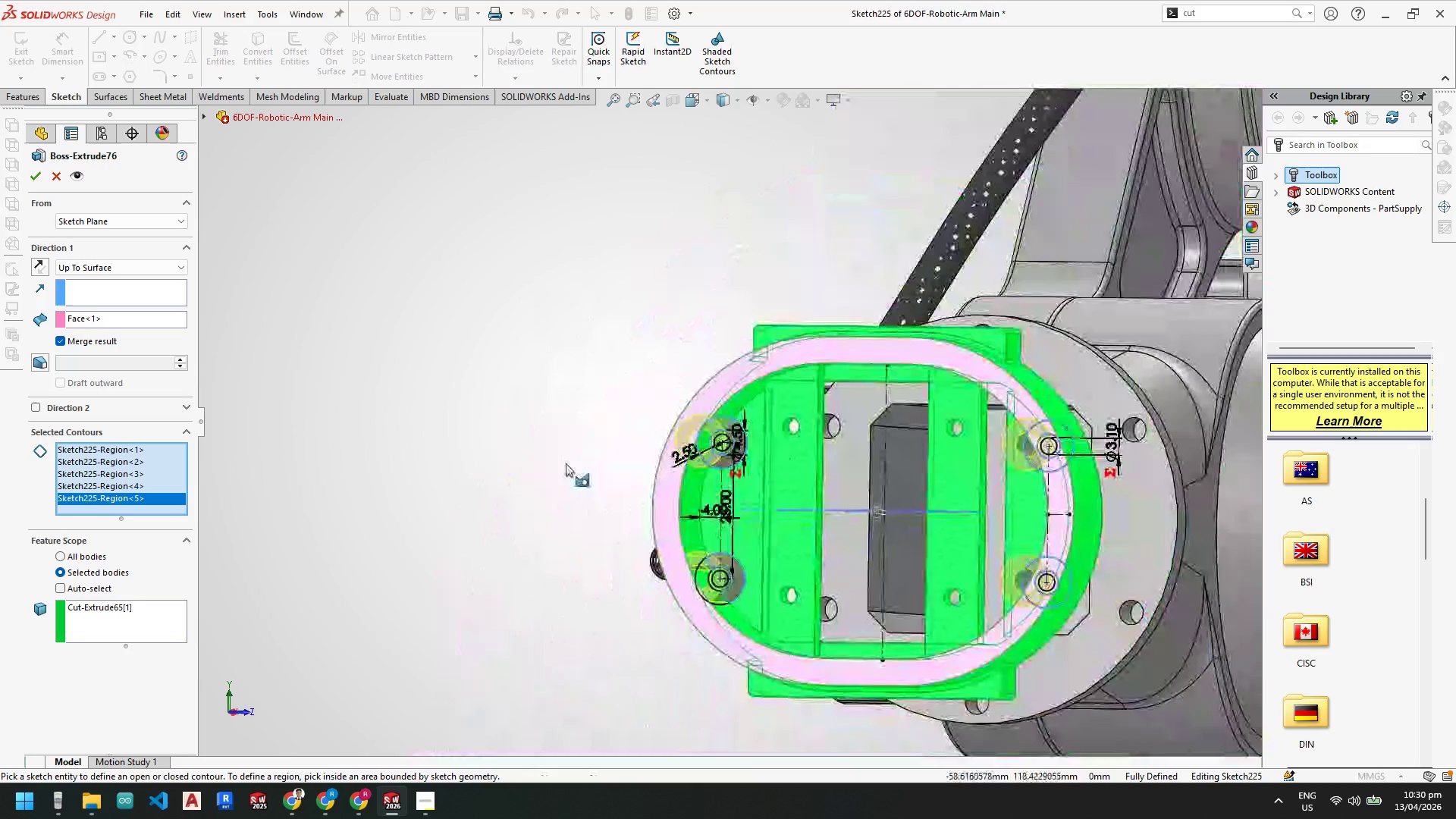 
scroll: coordinate [566, 466], scroll_direction: down, amount: 2.0
 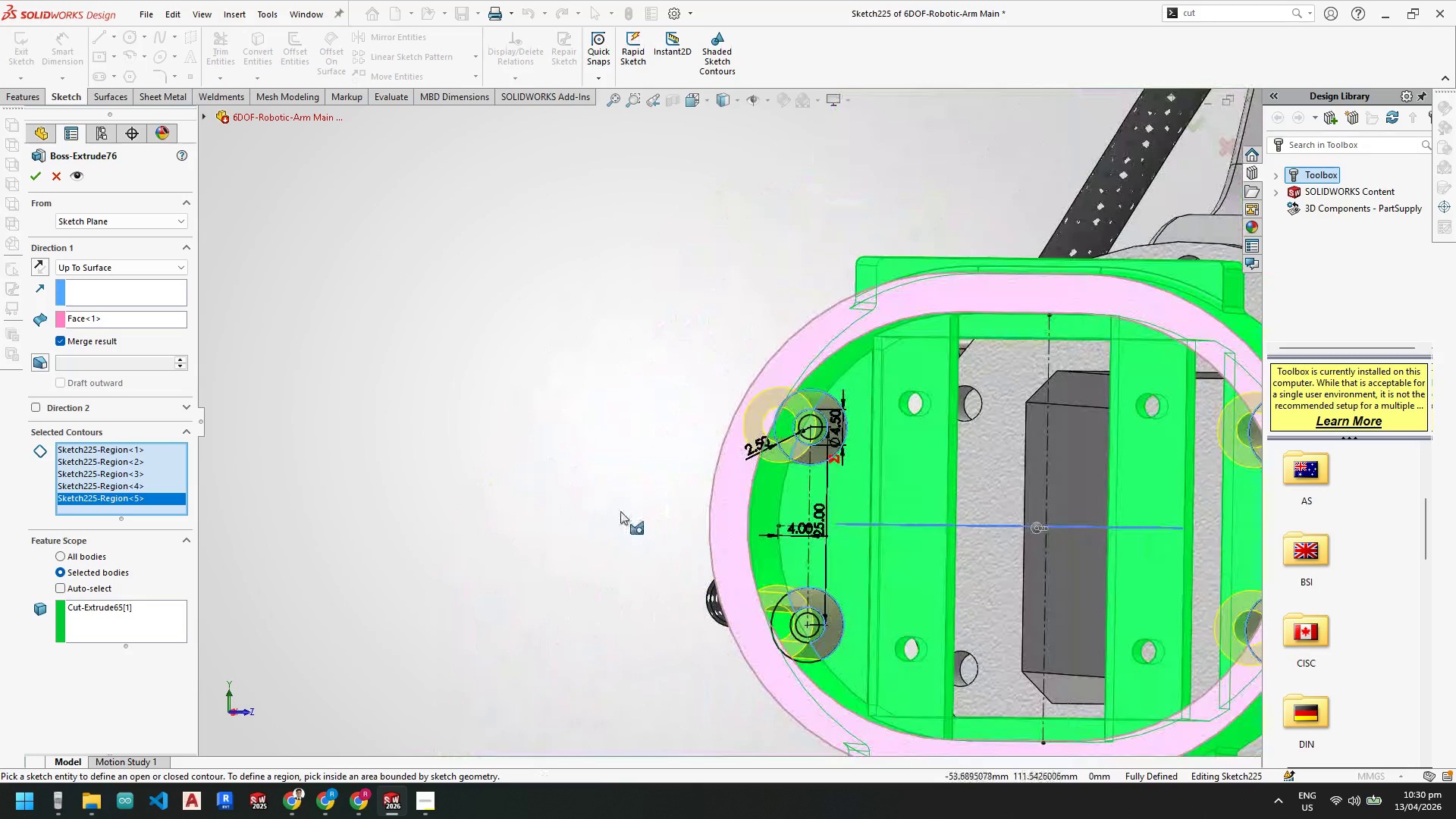 
scroll: coordinate [611, 477], scroll_direction: up, amount: 2.0
 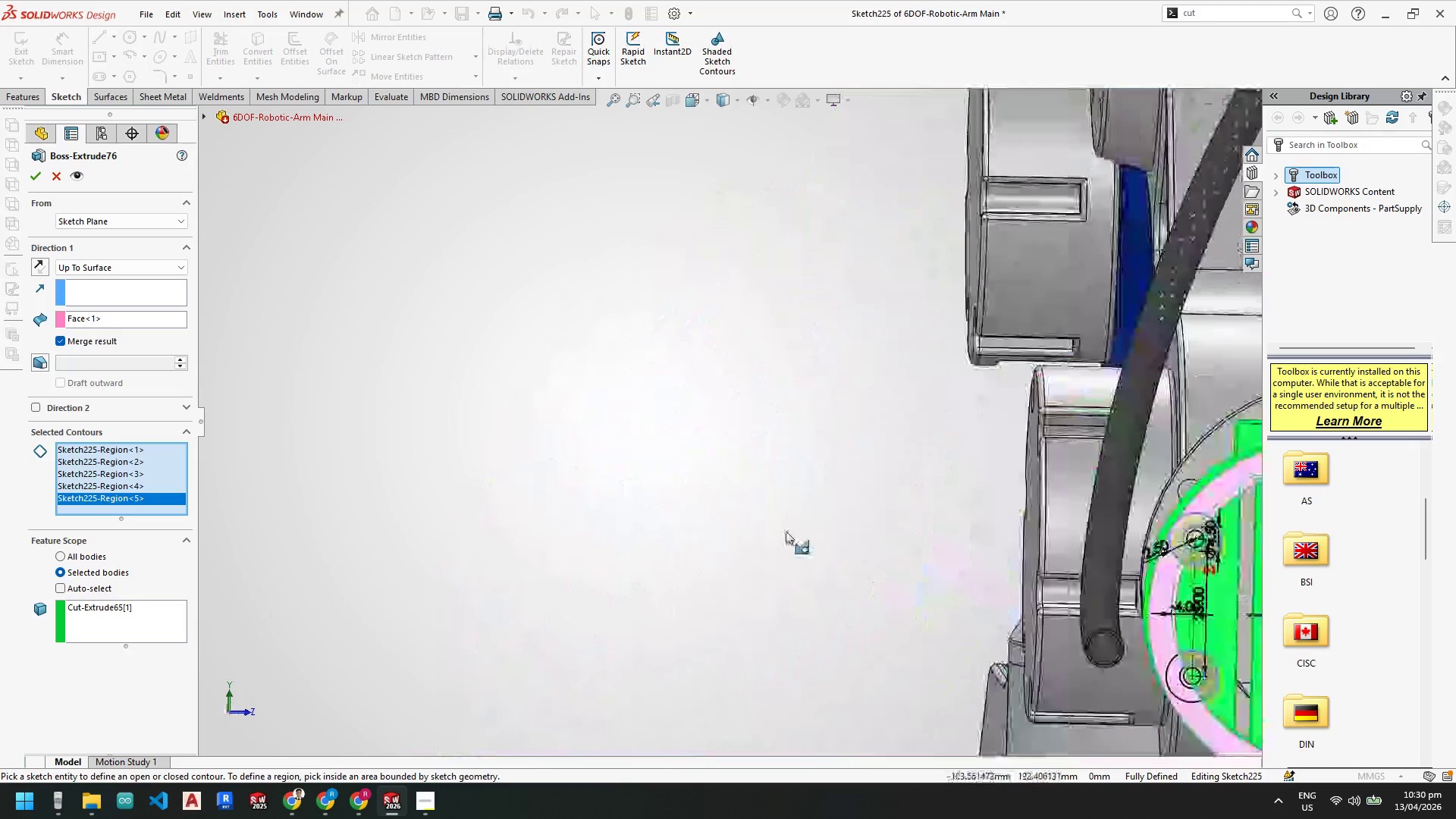 
scroll: coordinate [774, 471], scroll_direction: down, amount: 7.0
 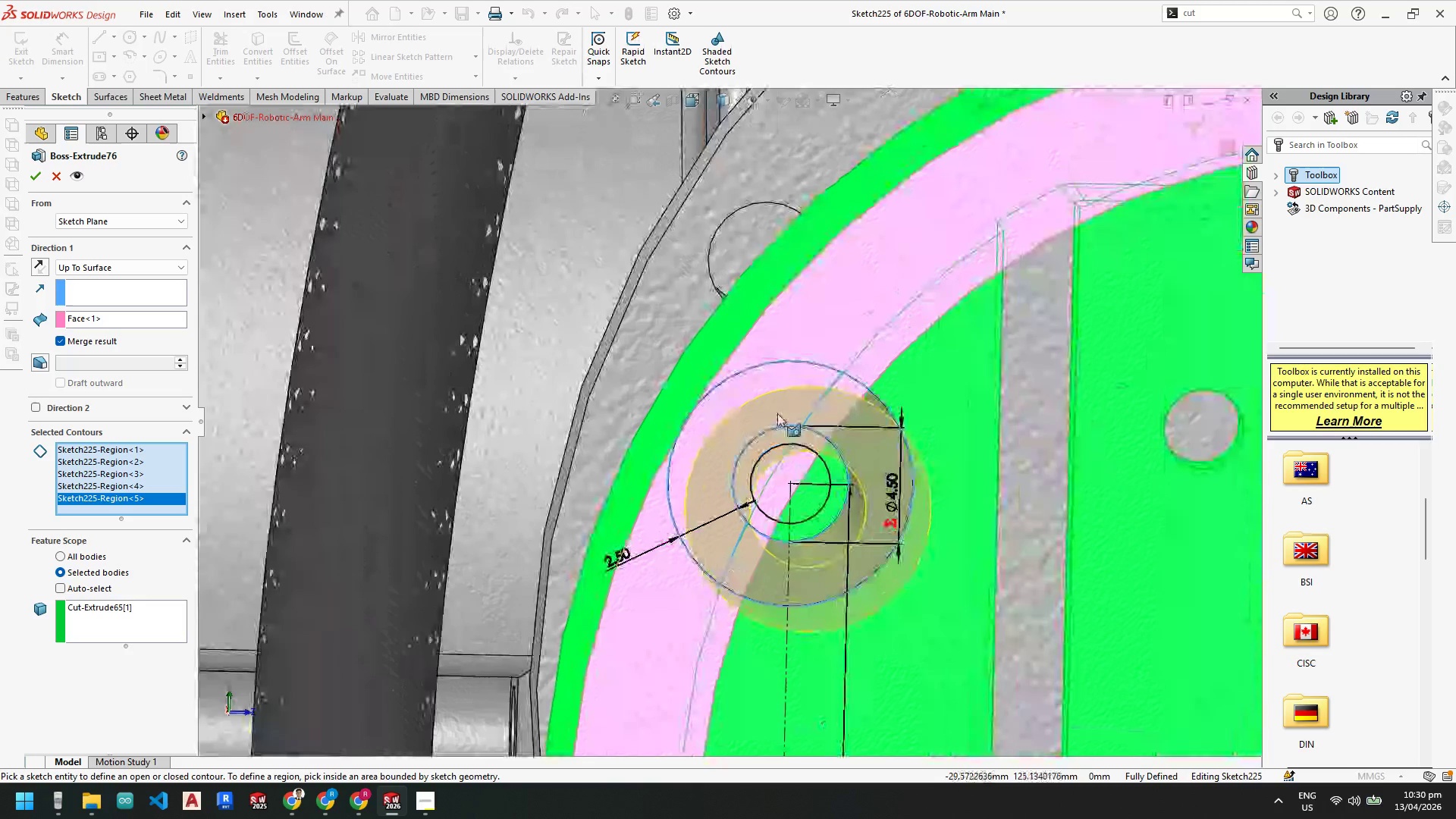 
left_click([777, 413])
 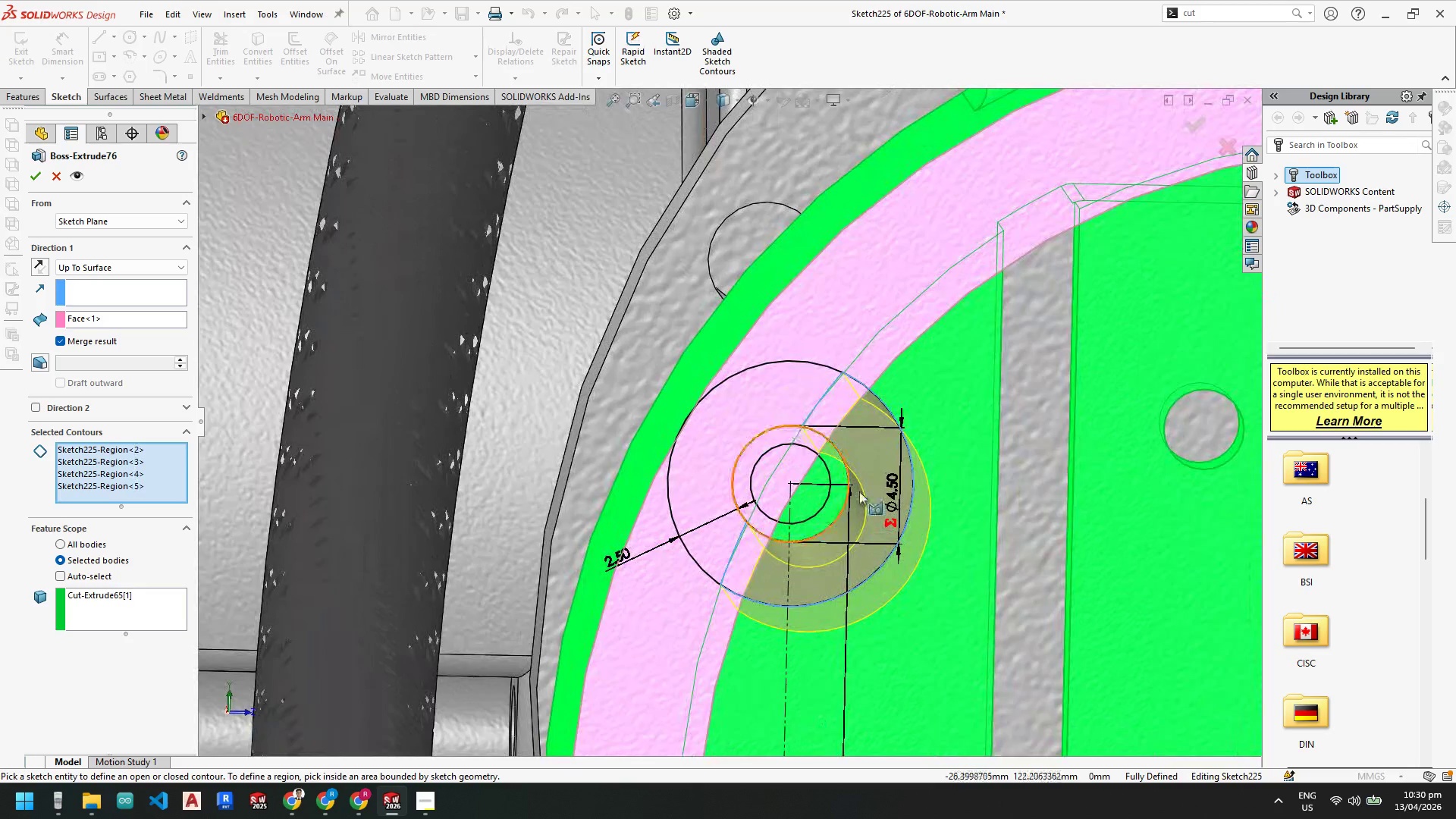 
scroll: coordinate [918, 482], scroll_direction: up, amount: 12.0
 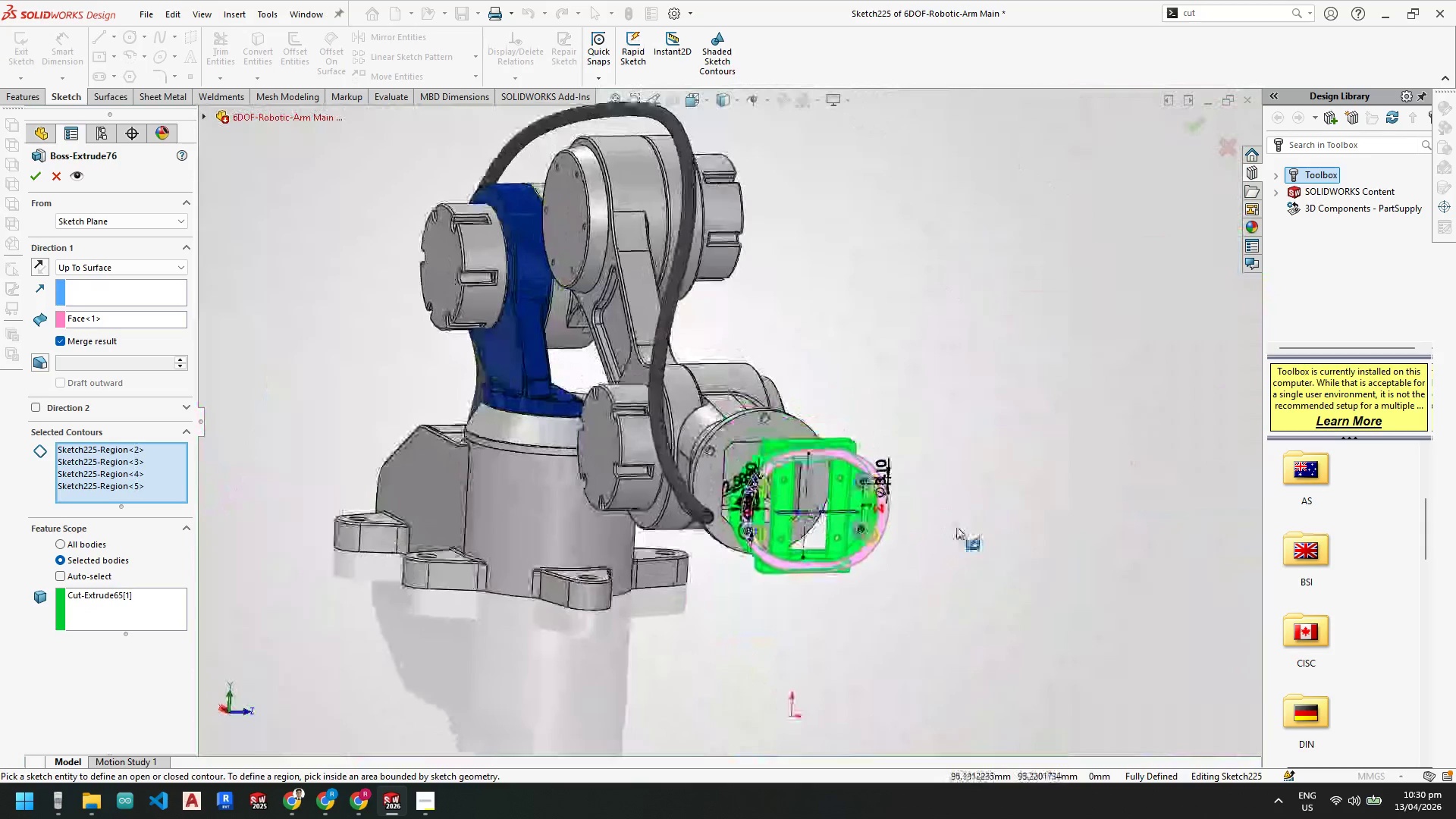 
scroll: coordinate [643, 370], scroll_direction: down, amount: 14.0
 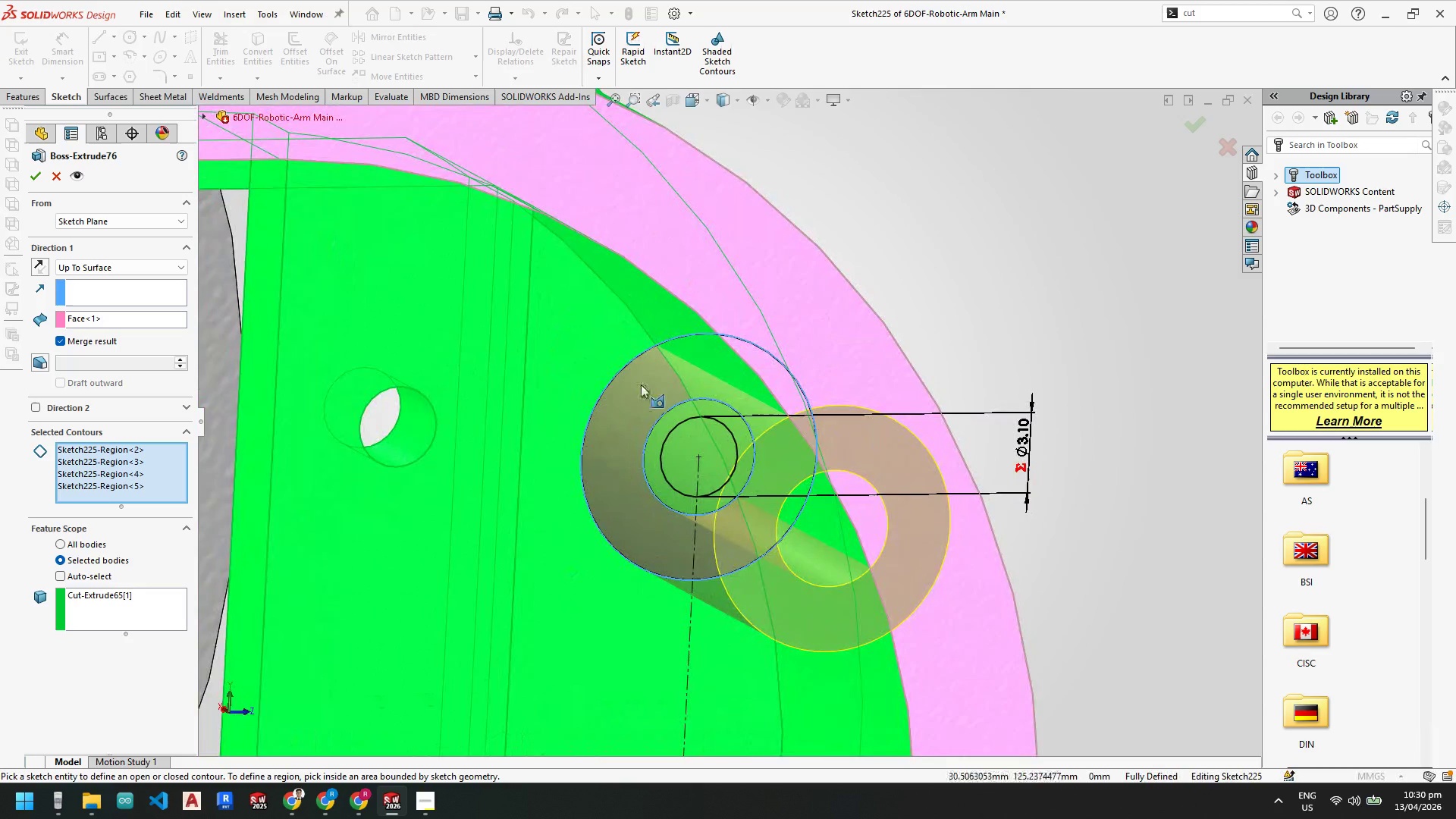 
scroll: coordinate [653, 397], scroll_direction: up, amount: 8.0
 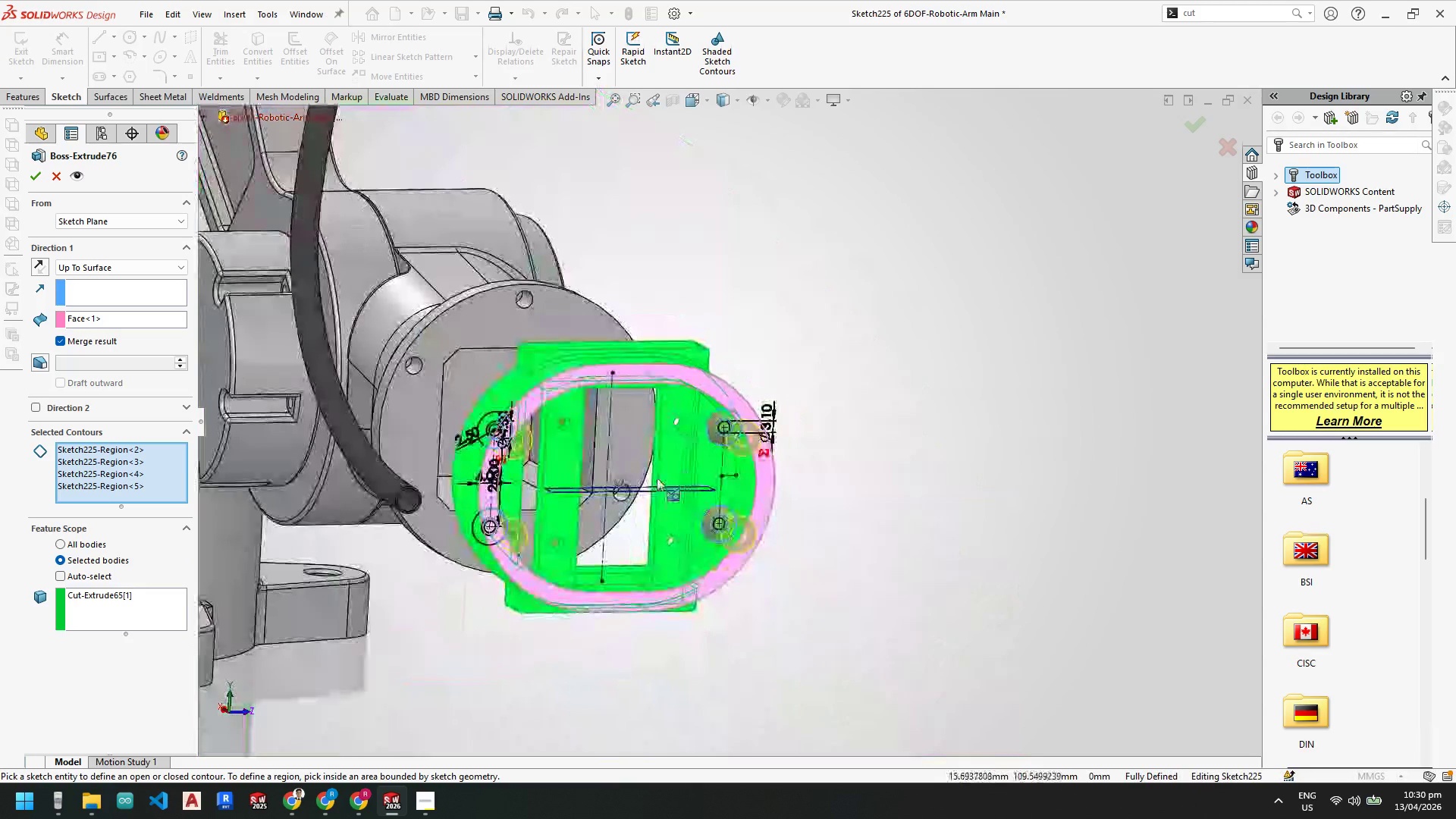 
scroll: coordinate [634, 477], scroll_direction: down, amount: 4.0
 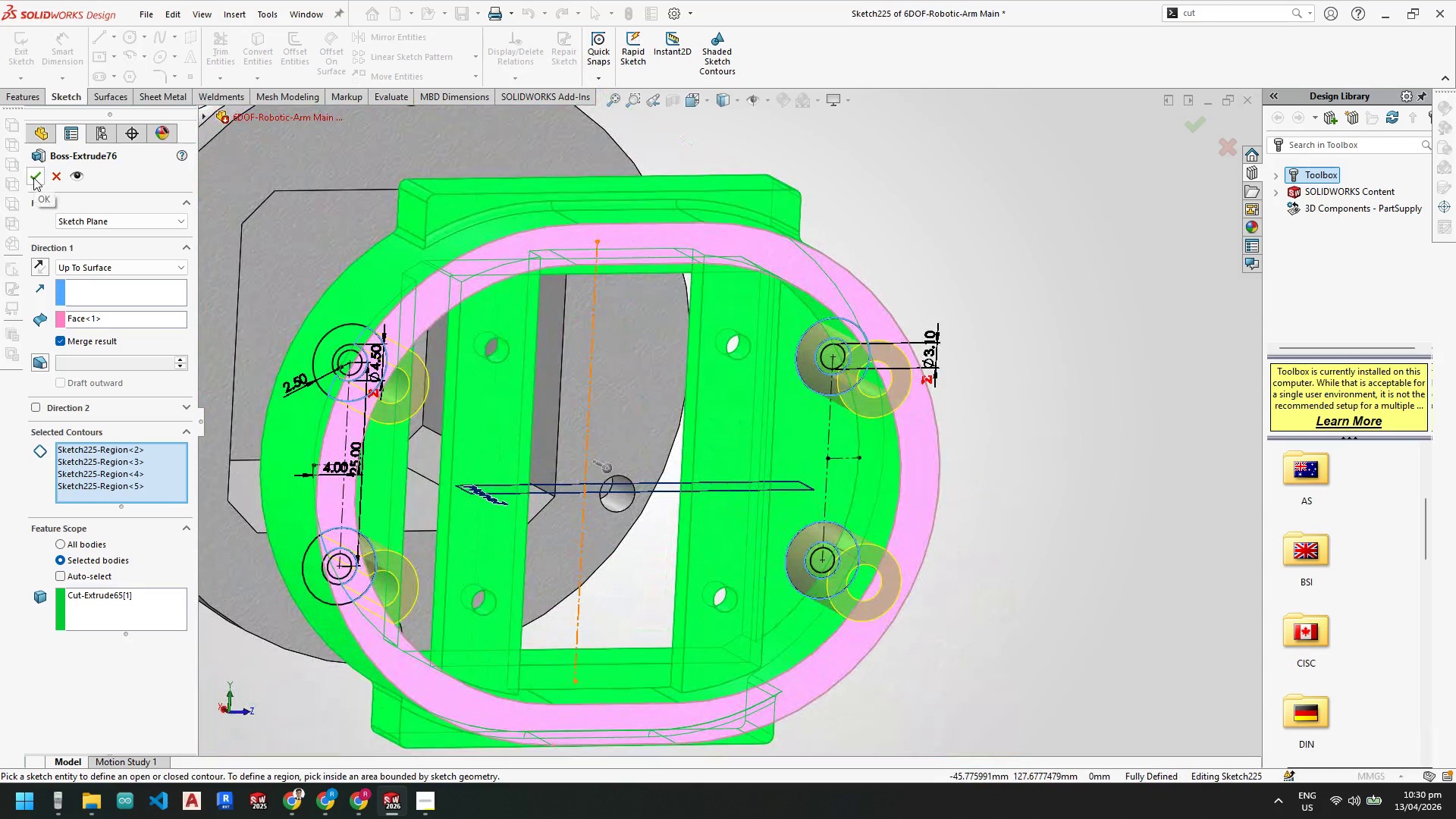 
left_click([33, 177])
 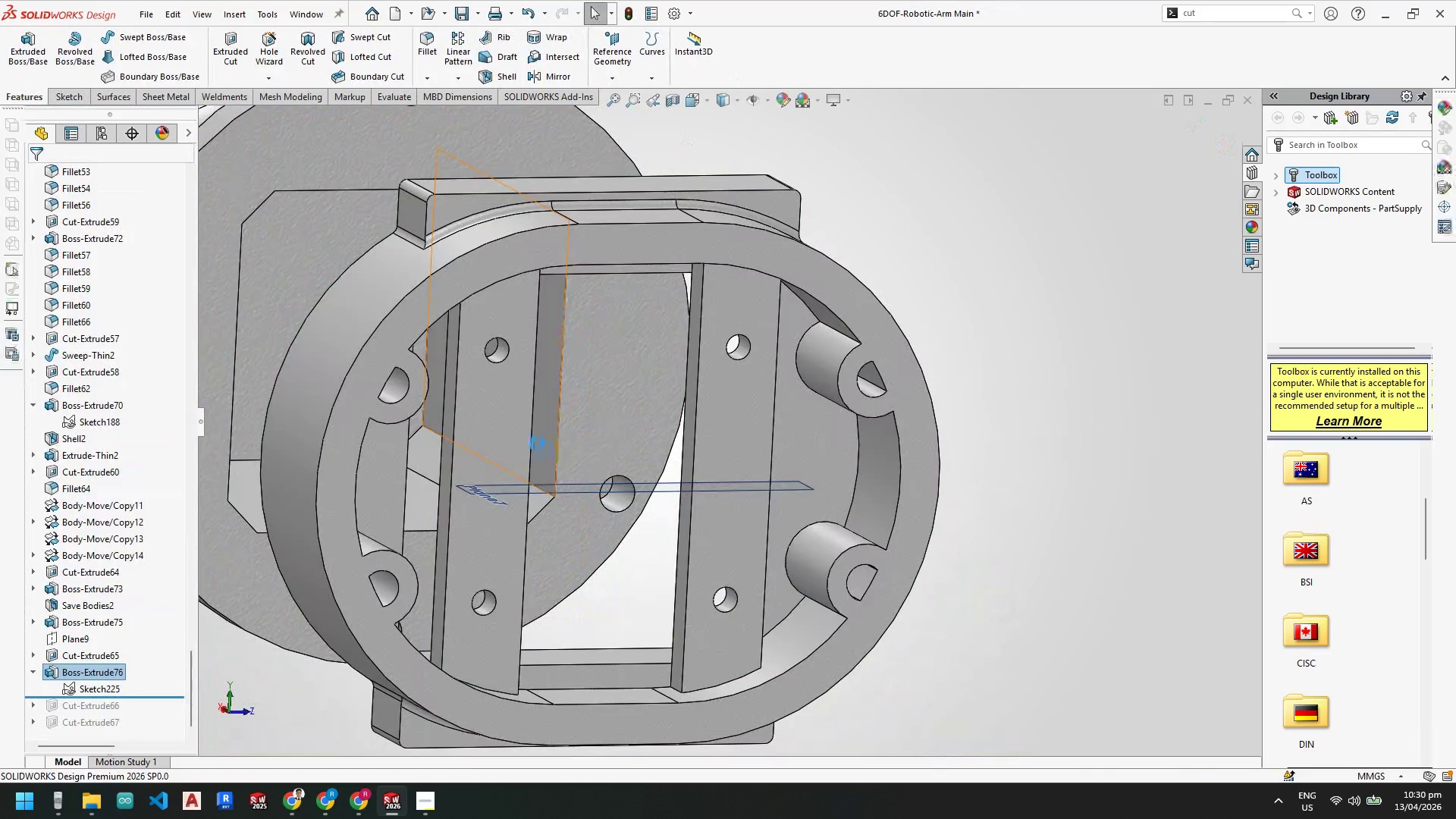 
scroll: coordinate [468, 464], scroll_direction: up, amount: 3.0
 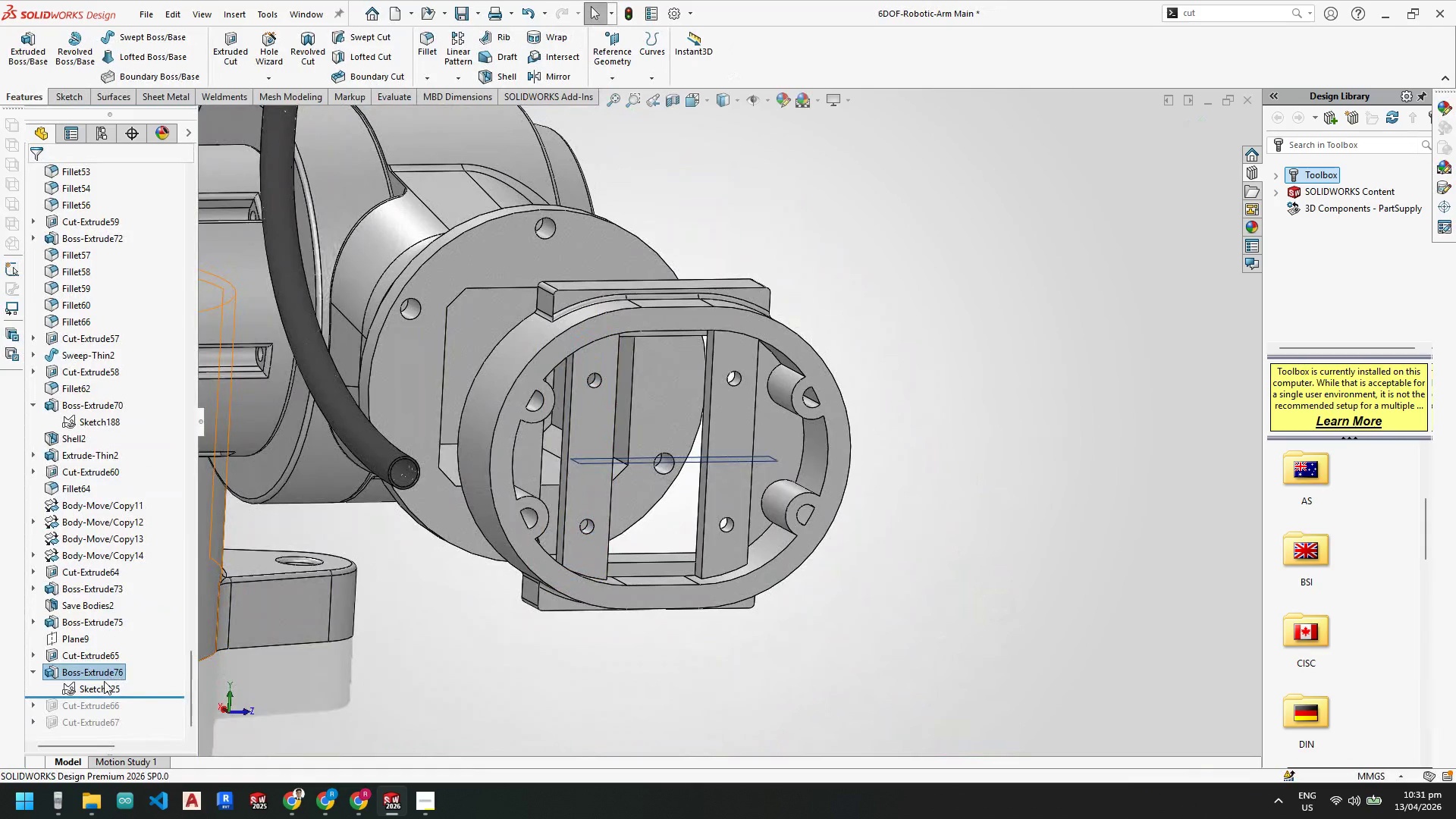 
left_click_drag(start_coordinate=[129, 698], to_coordinate=[133, 709])
 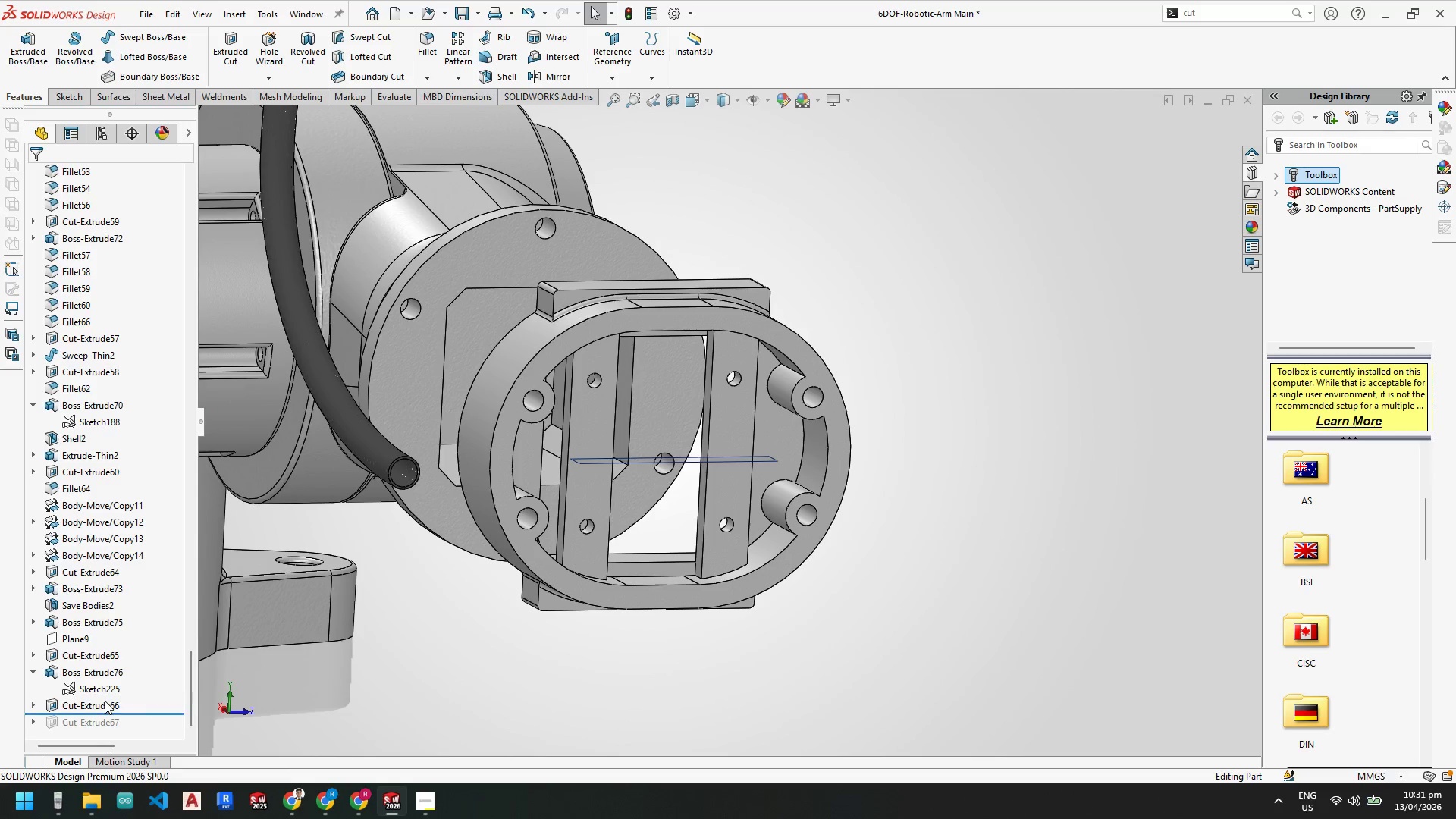 
left_click([119, 398])
 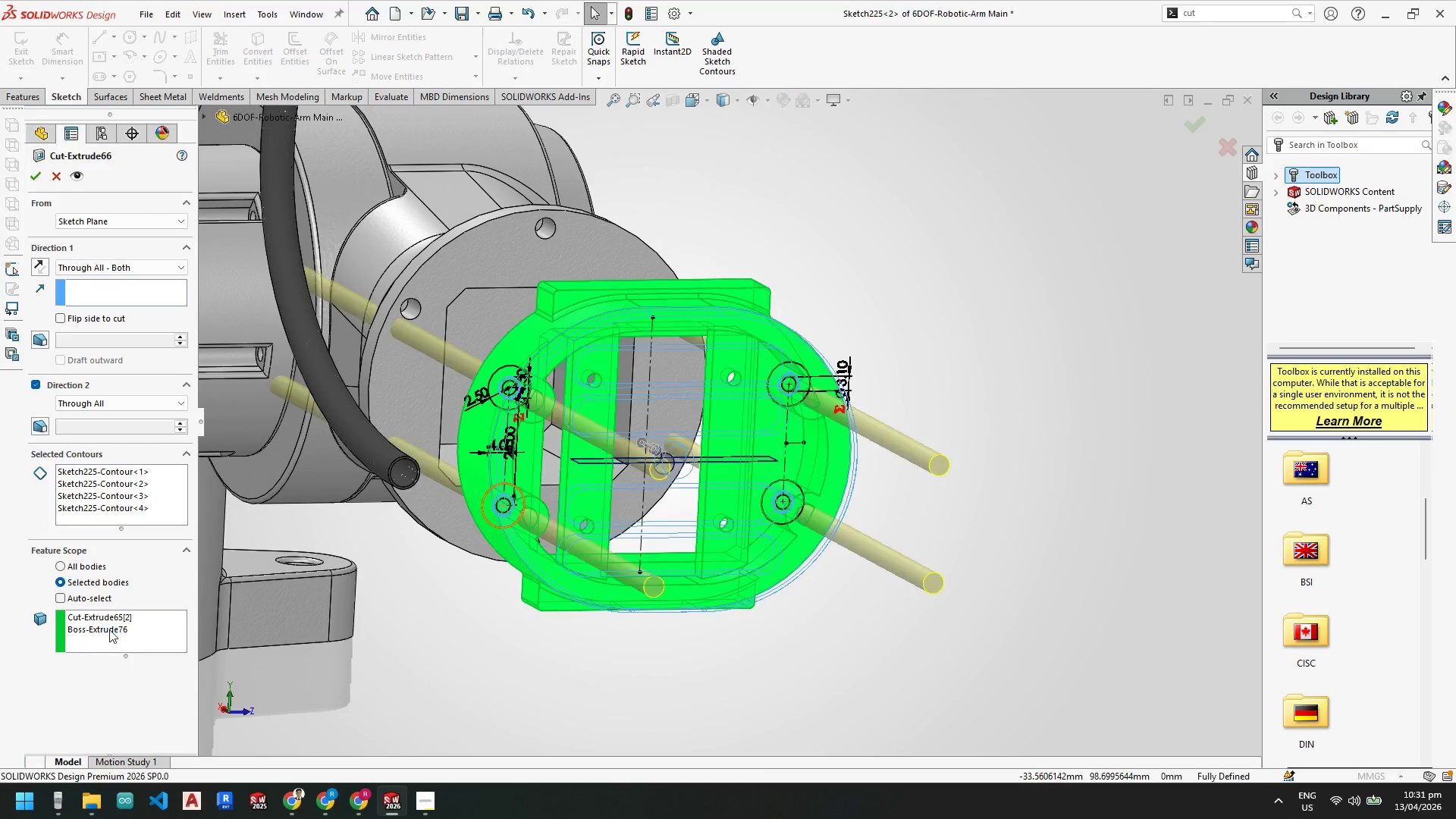 
right_click([109, 629])
 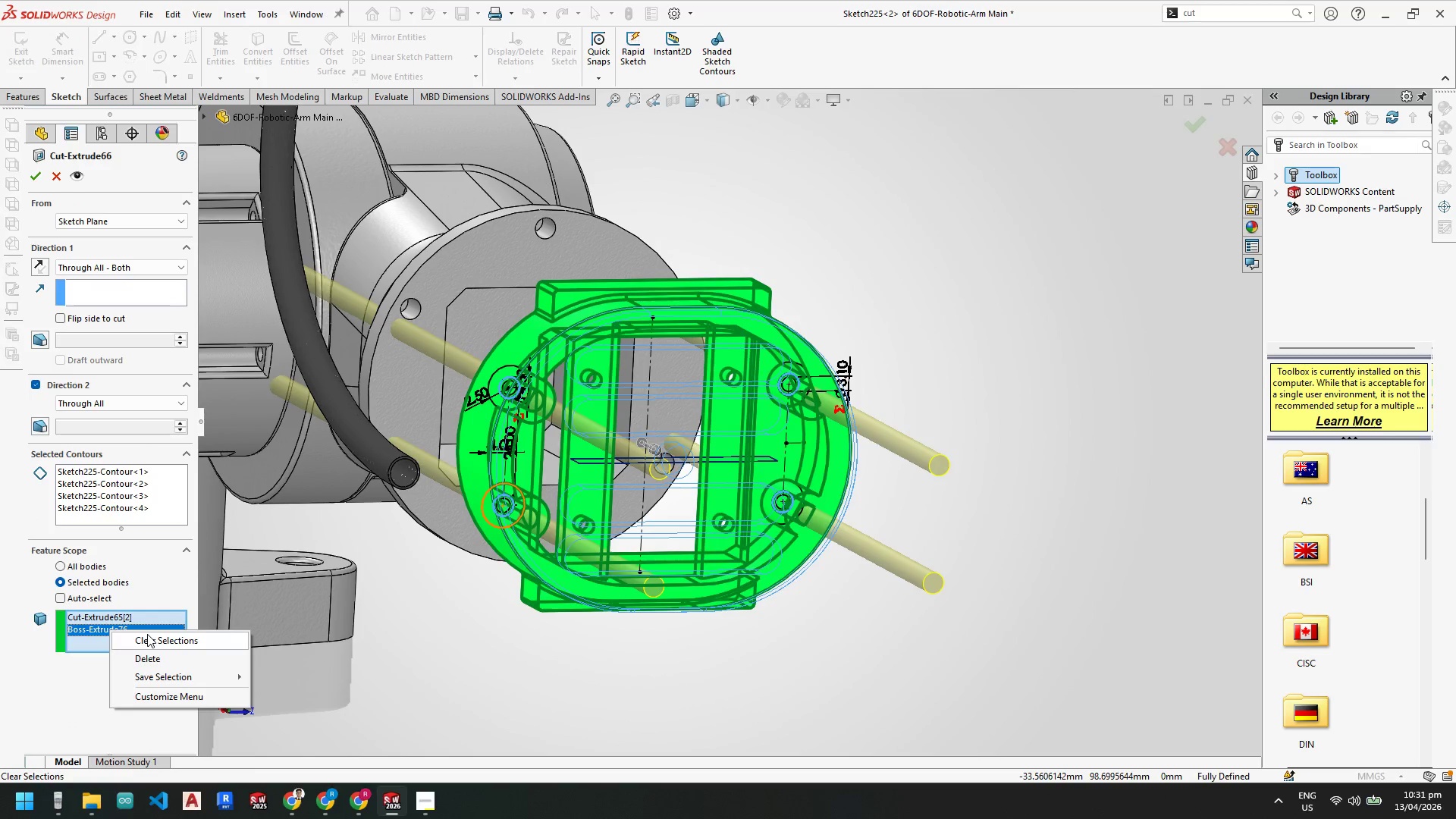 
left_click([148, 636])
 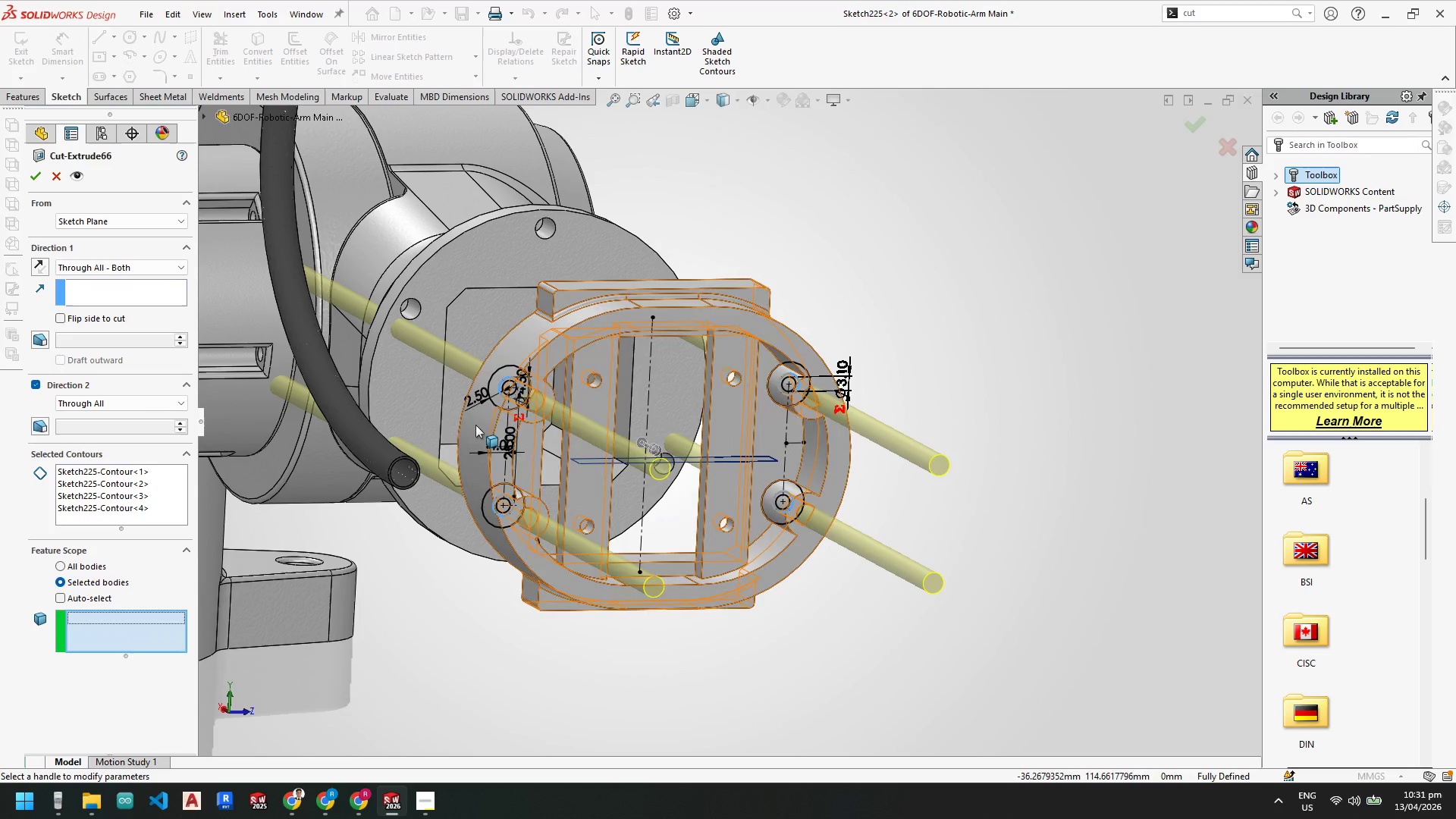 
left_click([480, 426])
 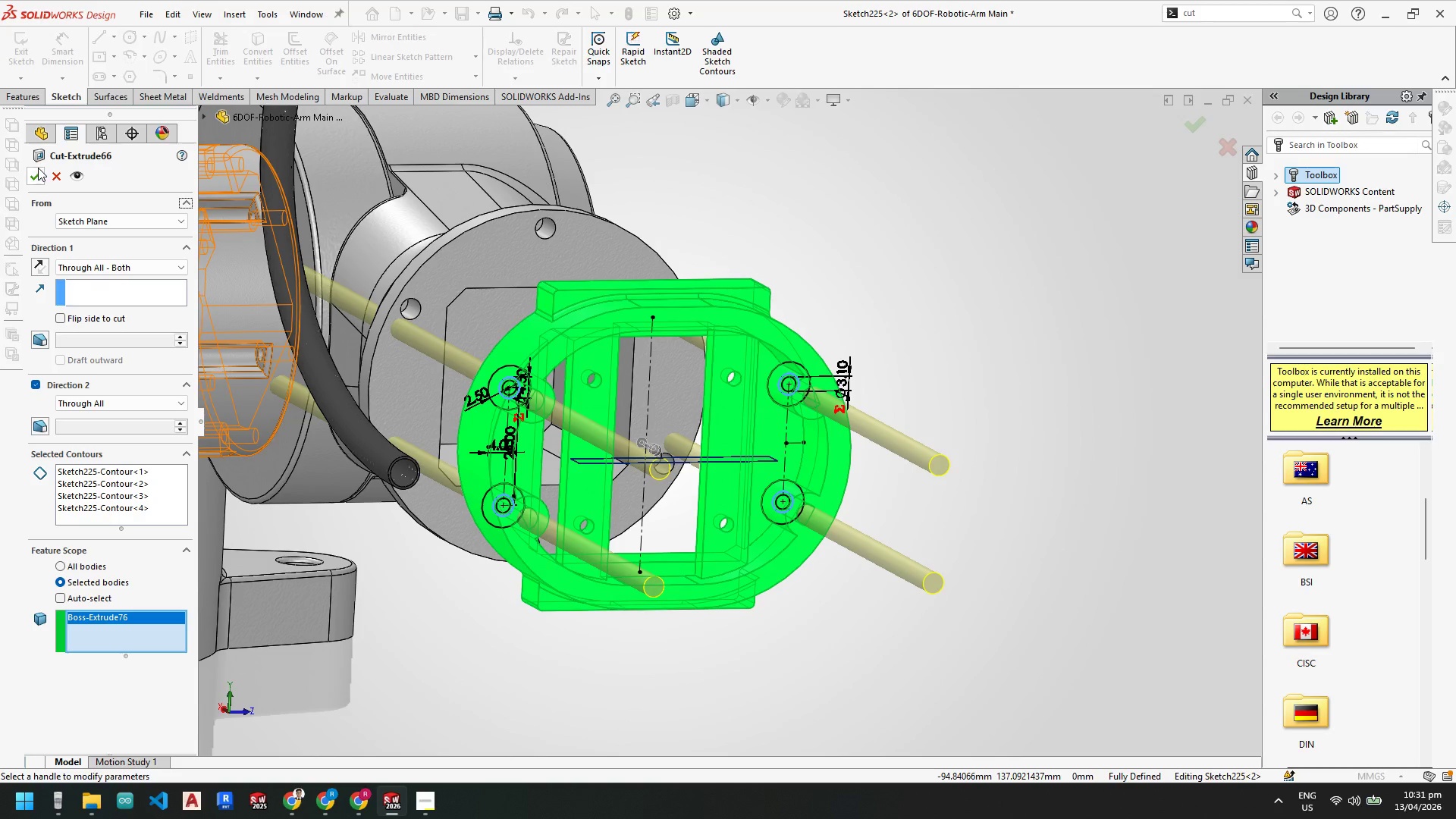 
double_click([38, 170])
 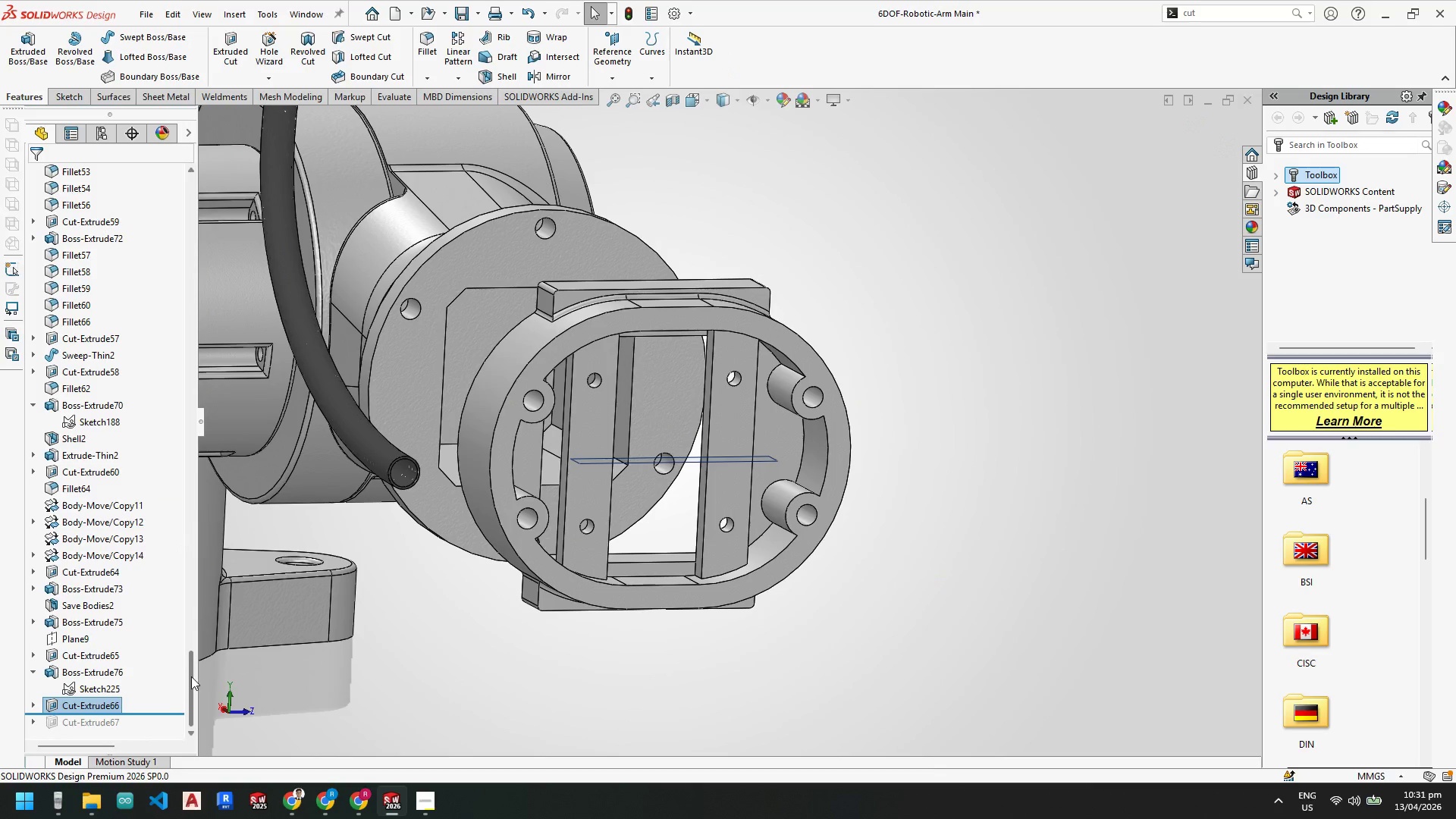 
left_click_drag(start_coordinate=[193, 683], to_coordinate=[201, 189])
 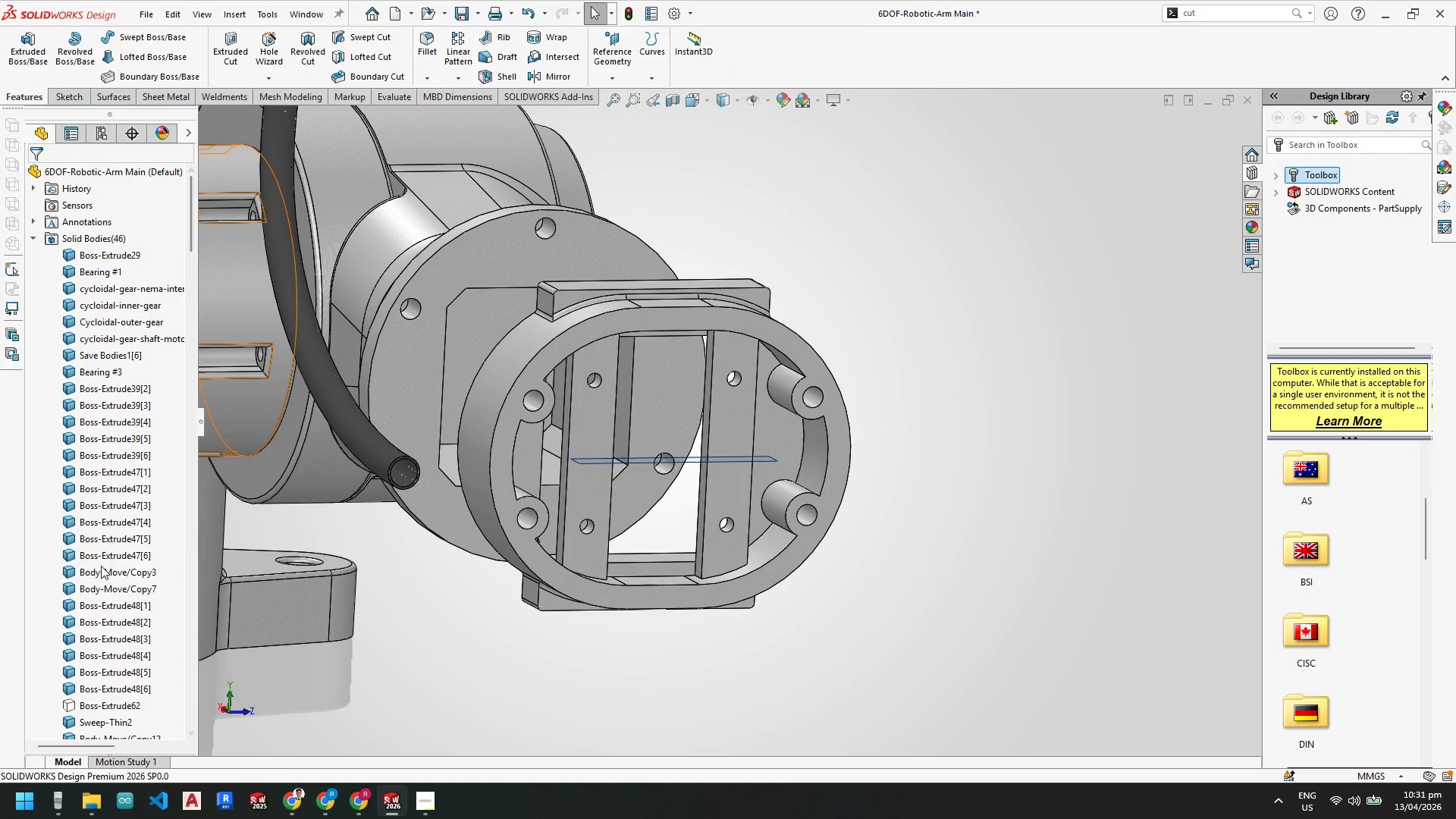 
scroll: coordinate [118, 515], scroll_direction: down, amount: 11.0
 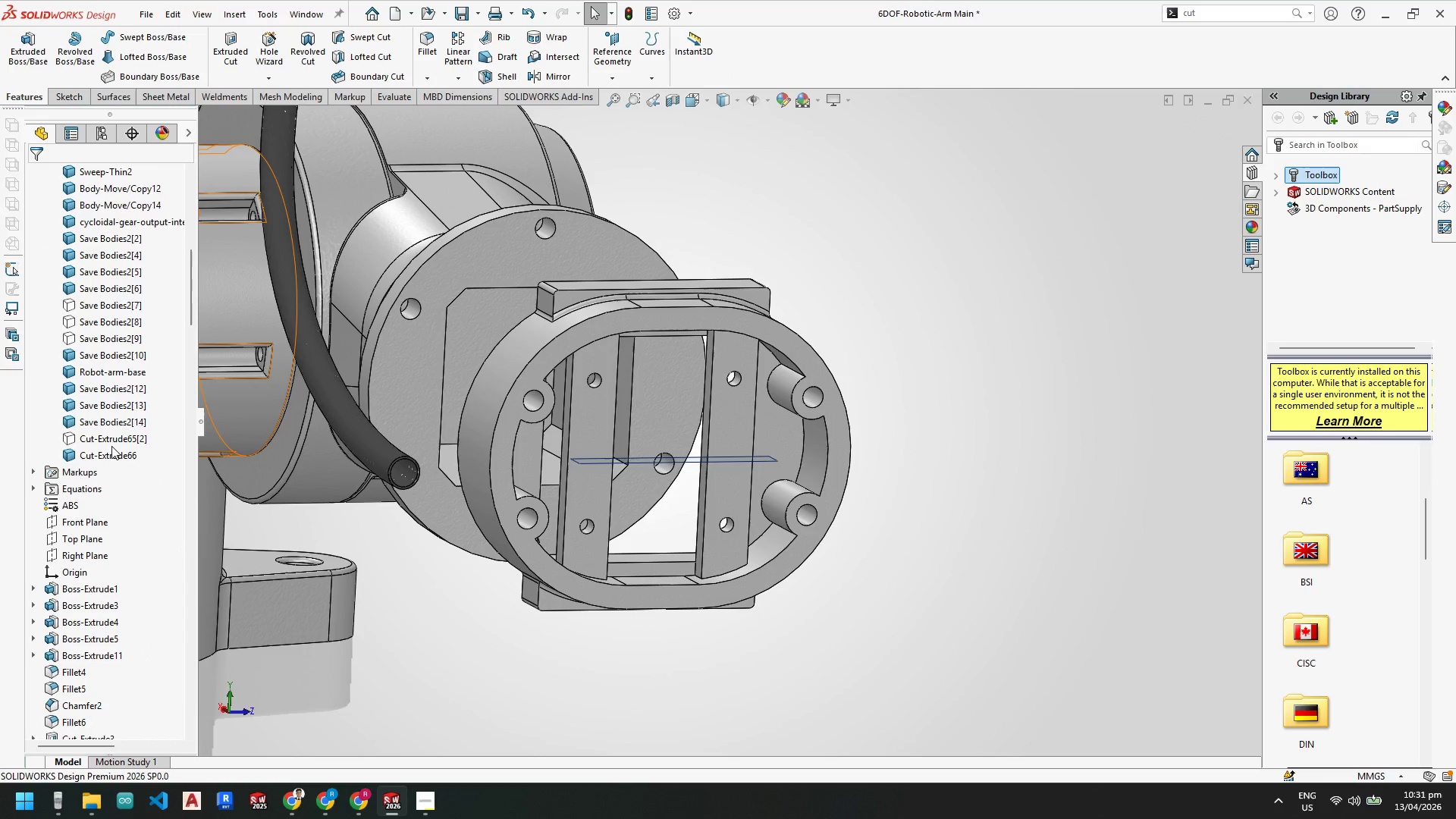 
left_click([112, 437])
 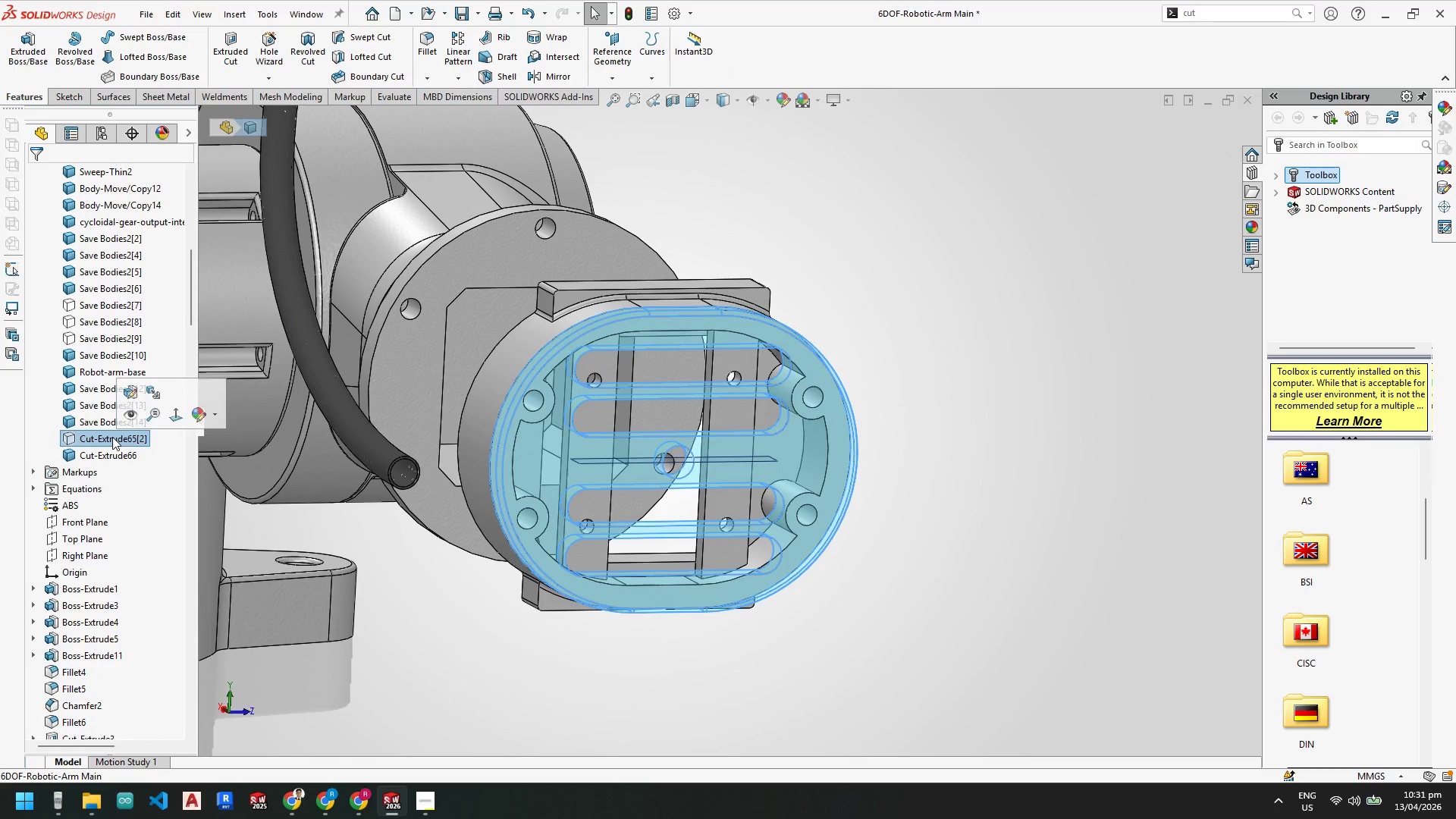 
right_click([112, 437])
 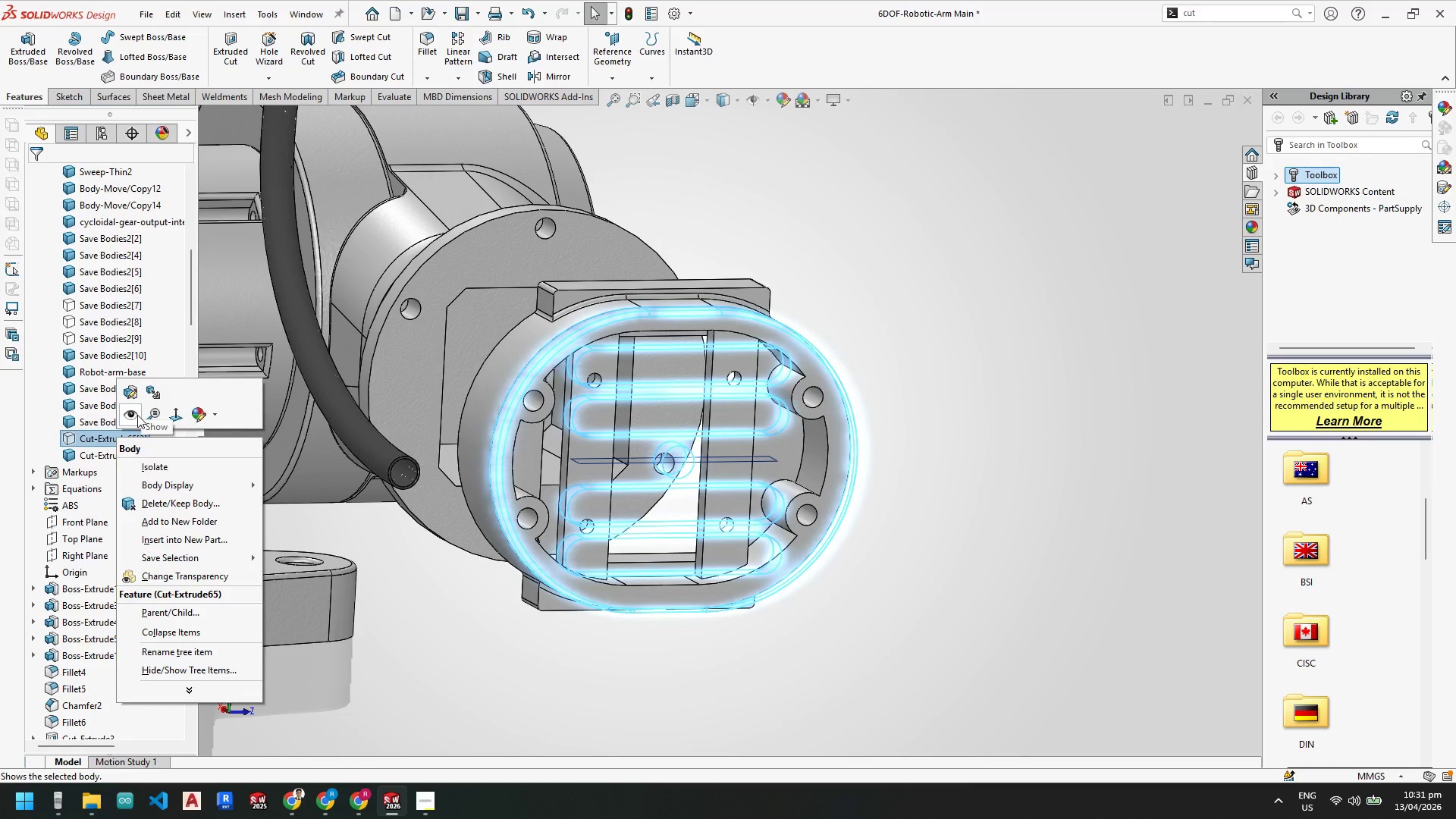 
left_click([134, 416])
 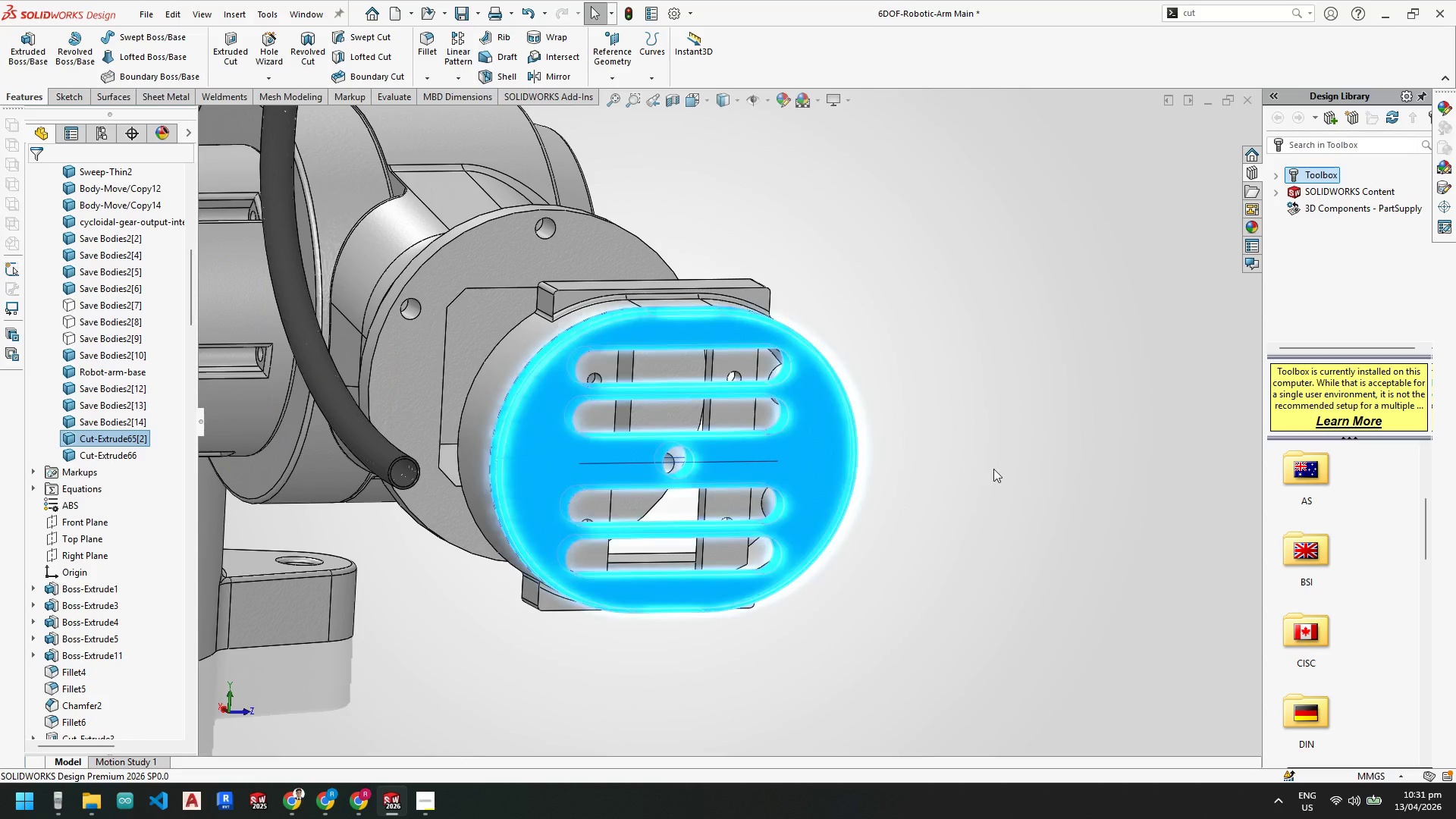 
left_click([990, 466])
 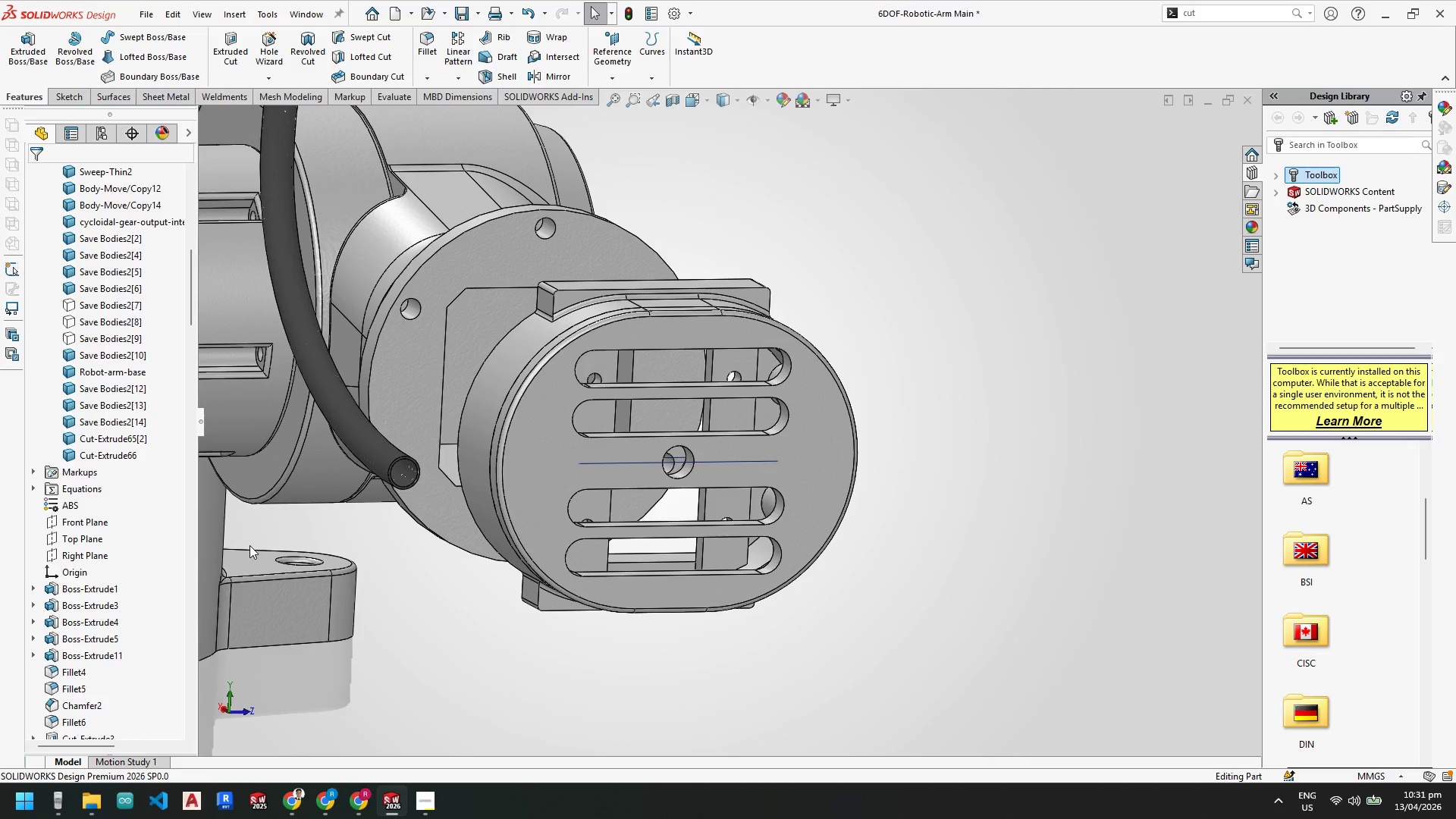 
scroll: coordinate [177, 562], scroll_direction: down, amount: 13.0
 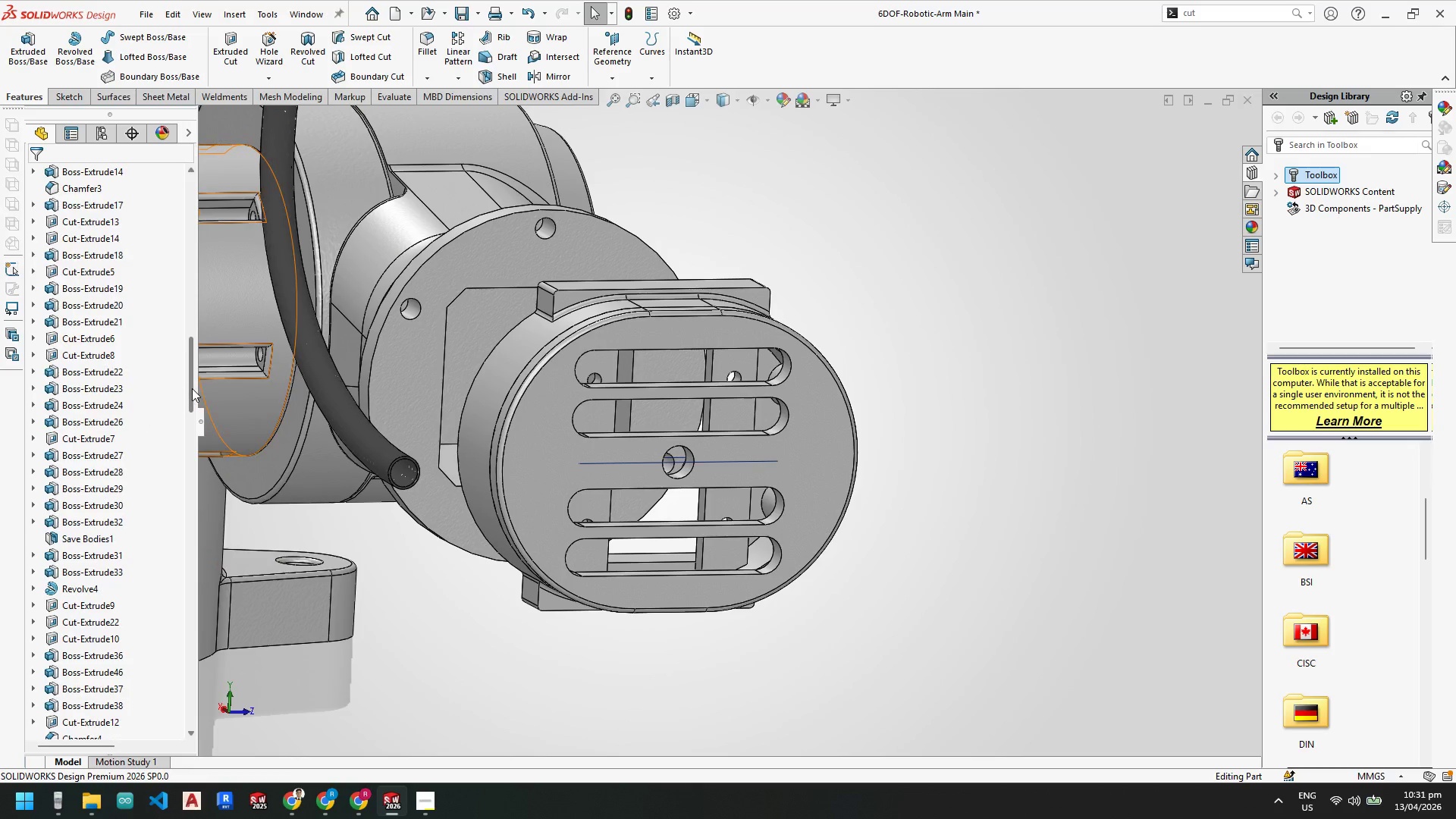 
left_click_drag(start_coordinate=[192, 388], to_coordinate=[195, 740])
 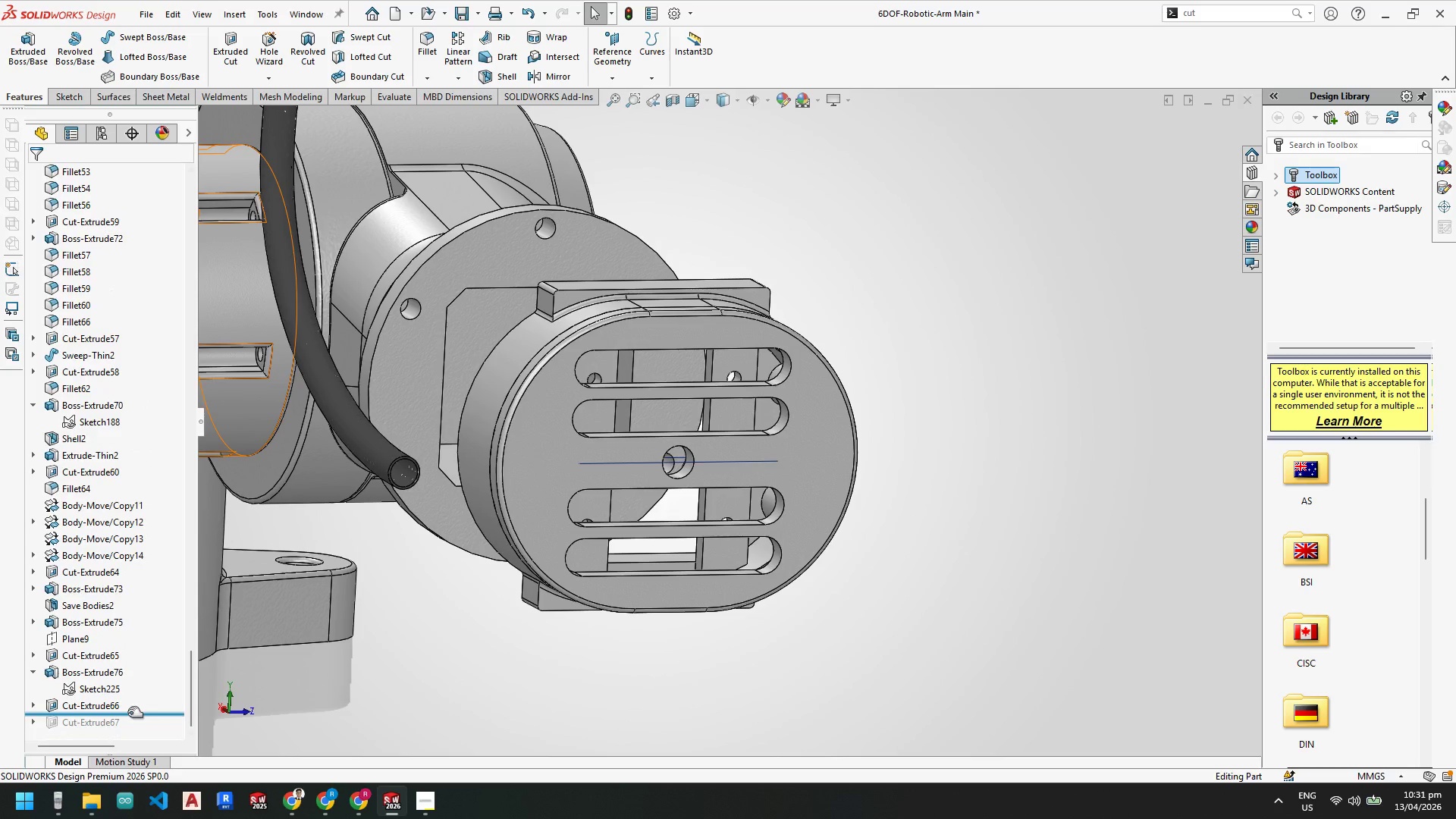 
left_click_drag(start_coordinate=[128, 713], to_coordinate=[130, 736])
 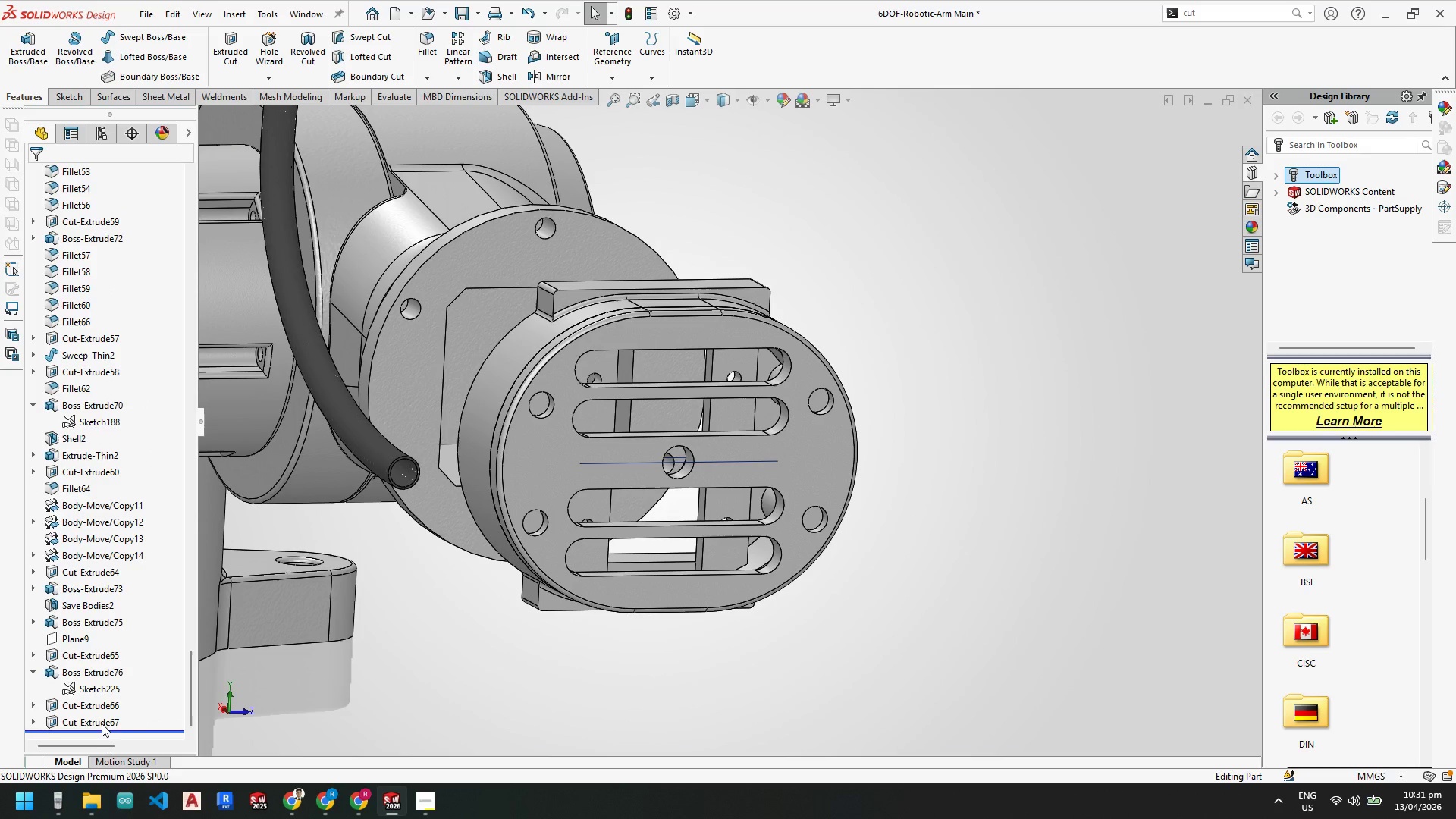 
left_click([98, 722])
 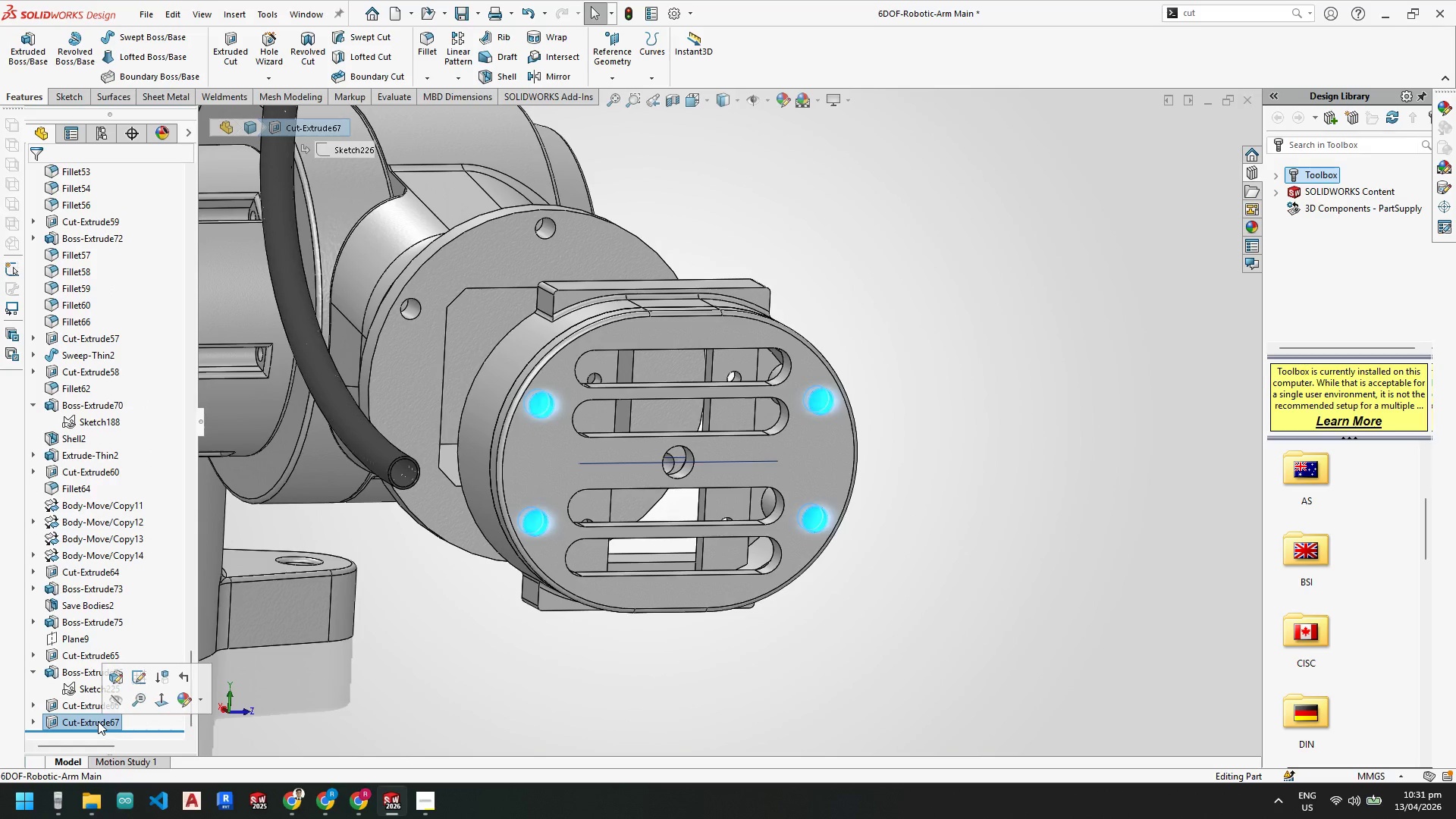 
right_click([98, 721])
 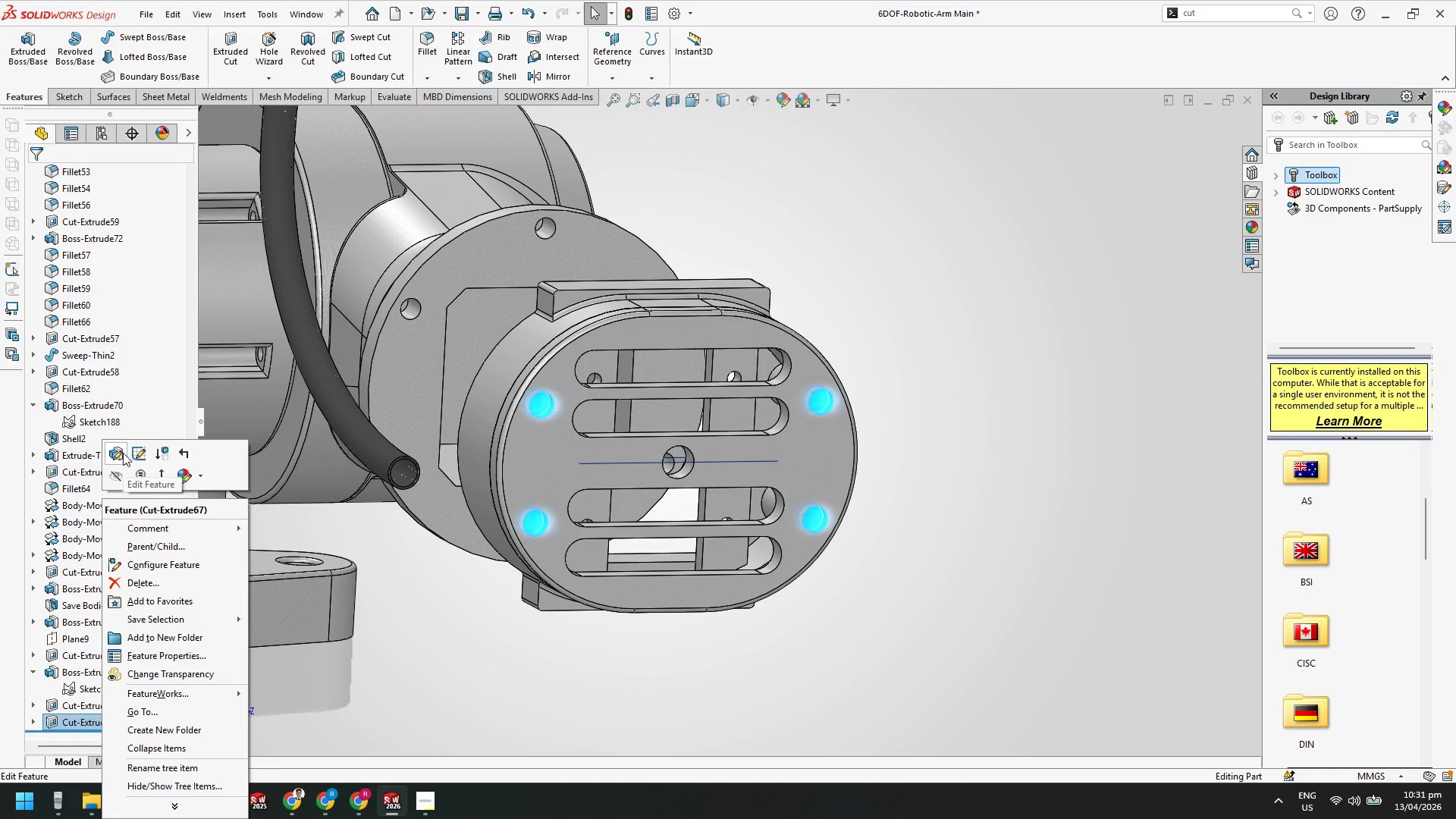 
left_click([120, 453])
 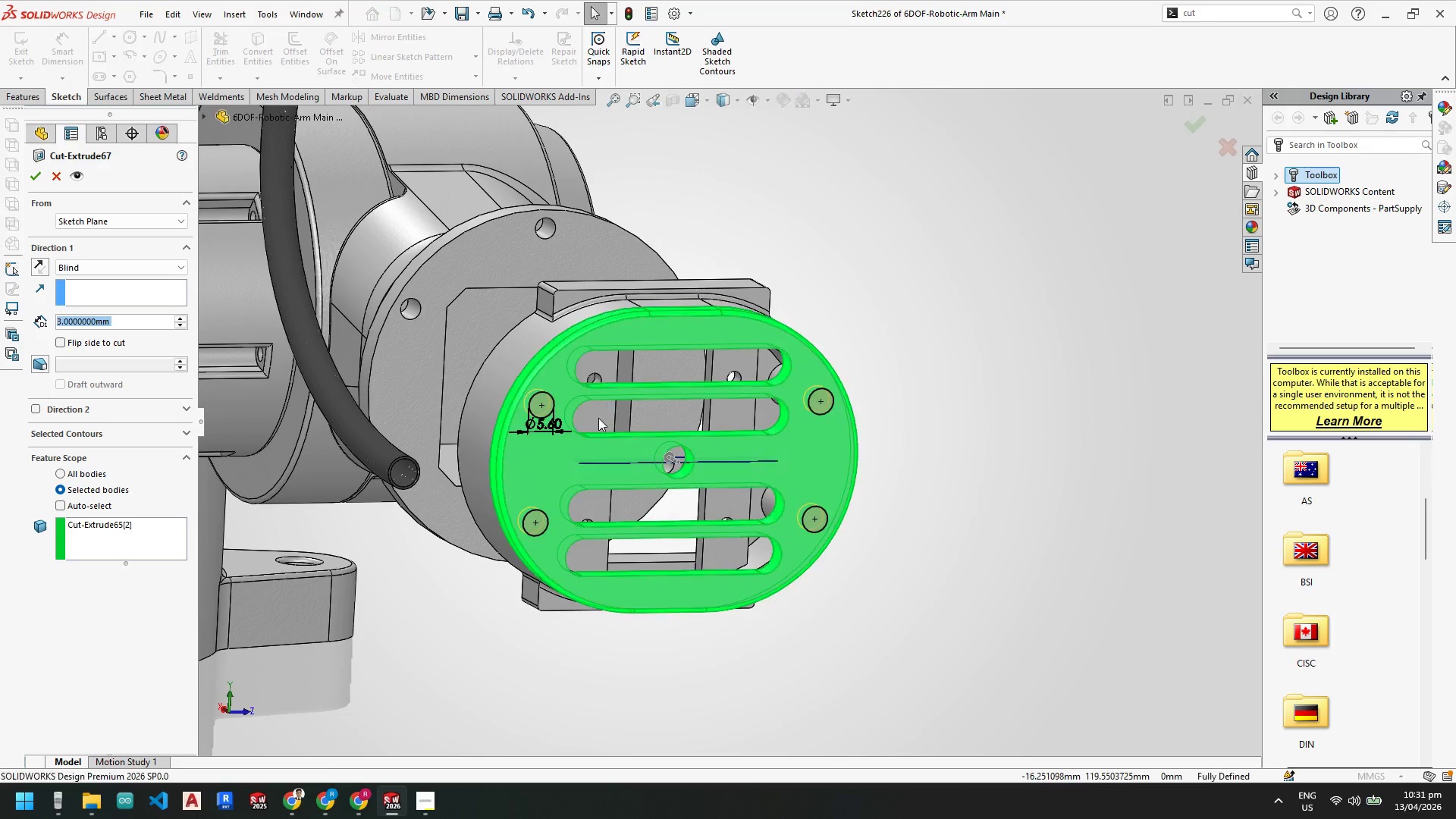 
scroll: coordinate [598, 420], scroll_direction: down, amount: 3.0
 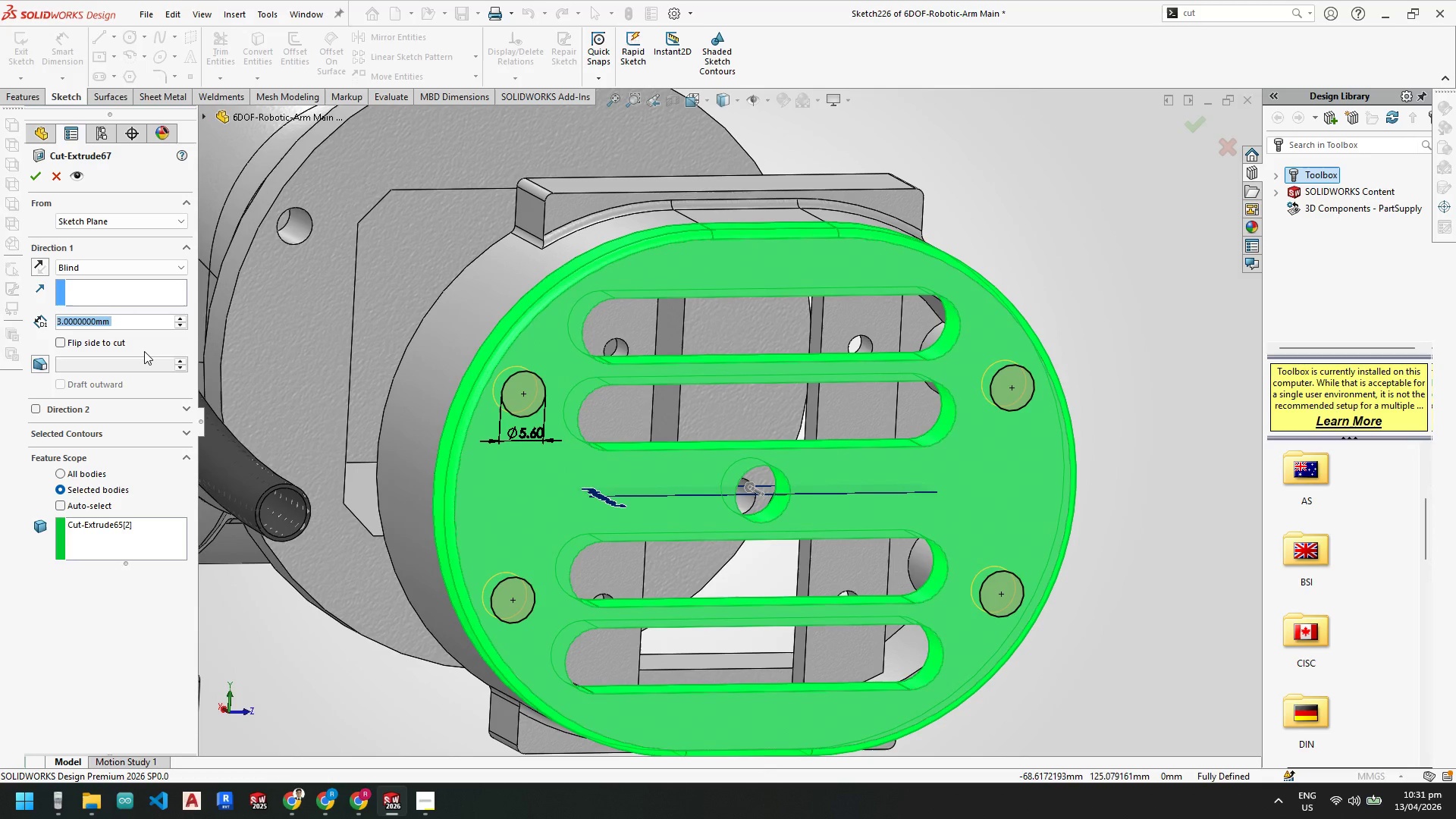 
left_click([61, 177])
 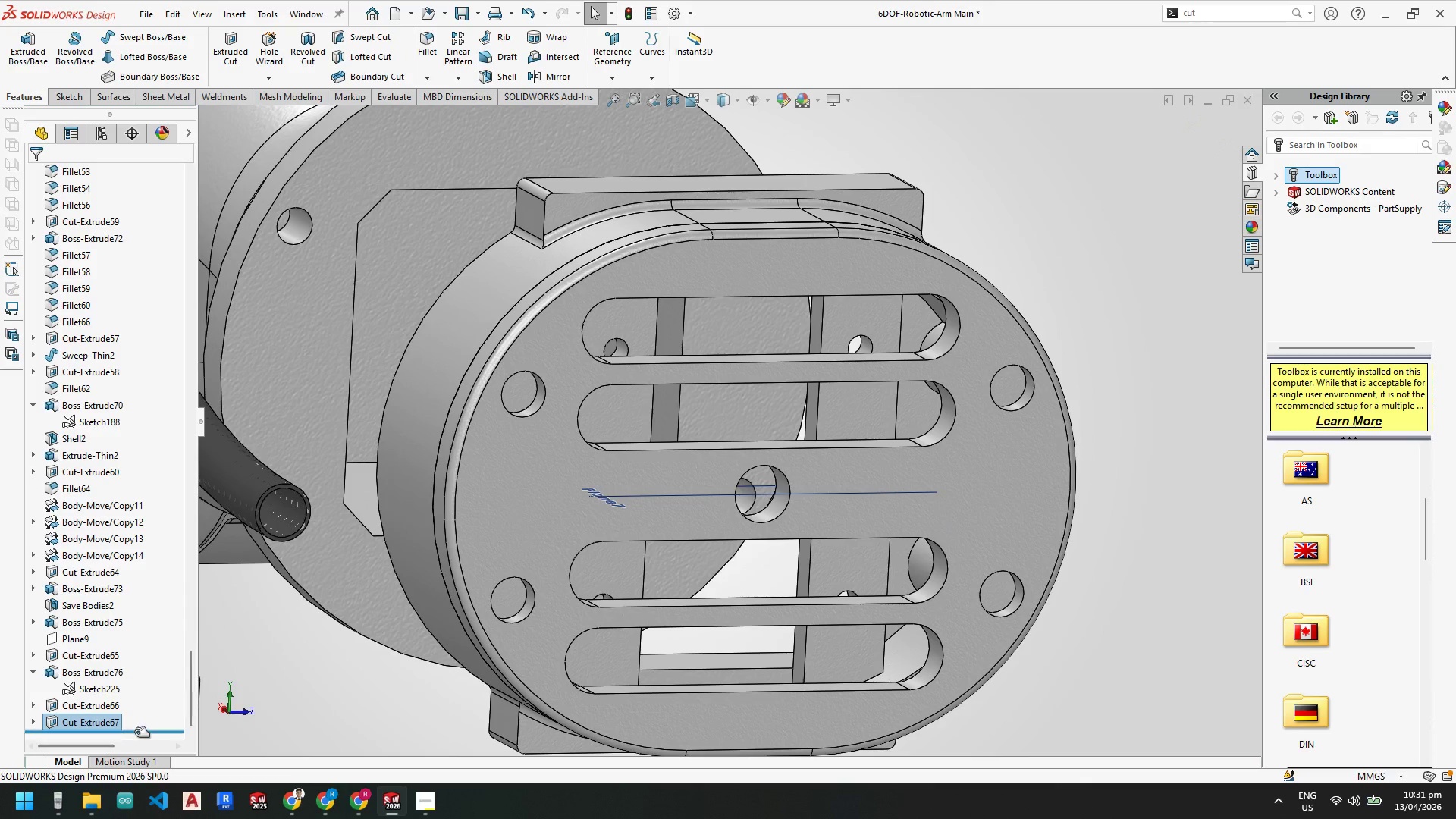 
left_click_drag(start_coordinate=[136, 731], to_coordinate=[137, 709])
 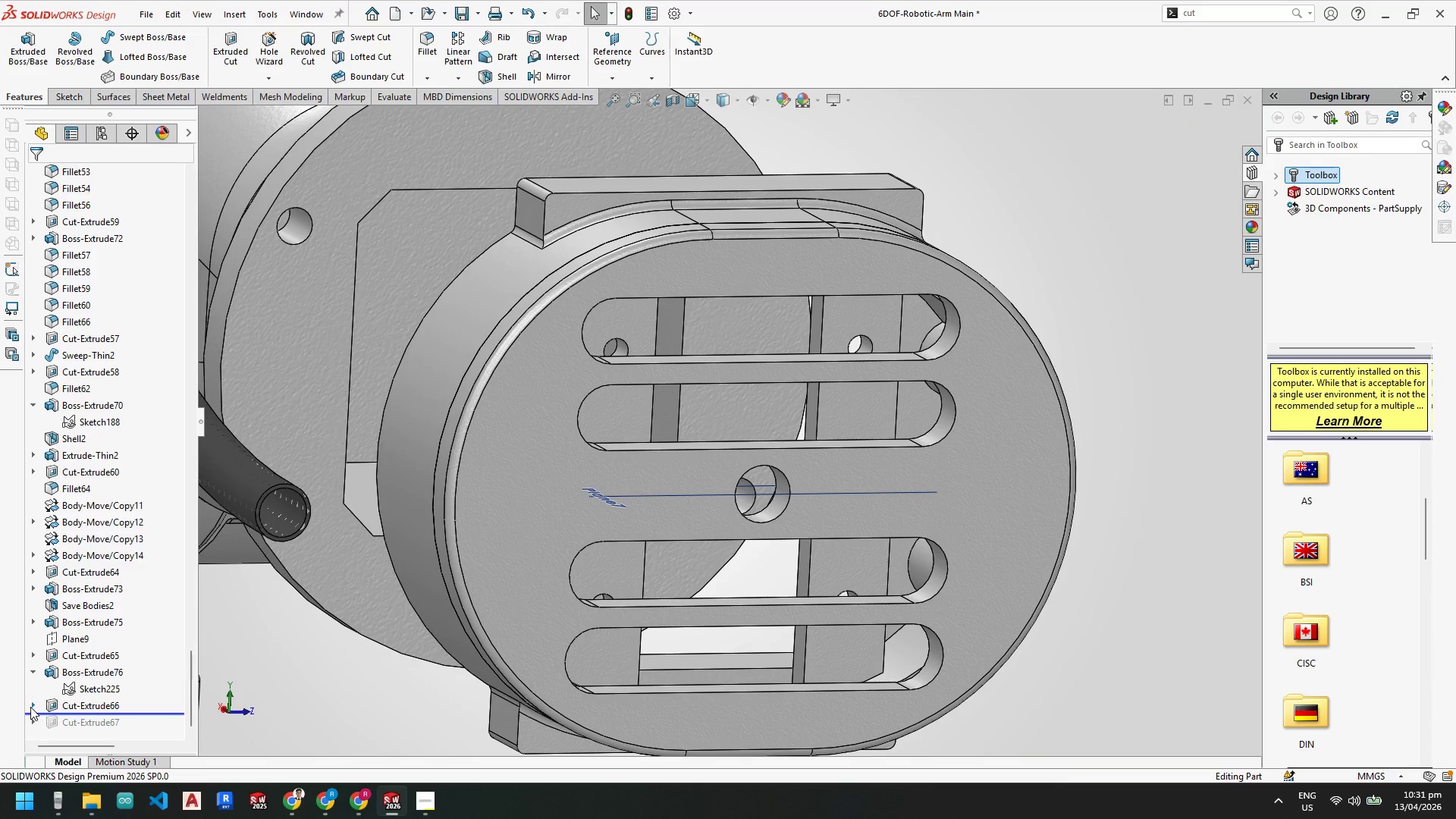 
left_click([30, 706])
 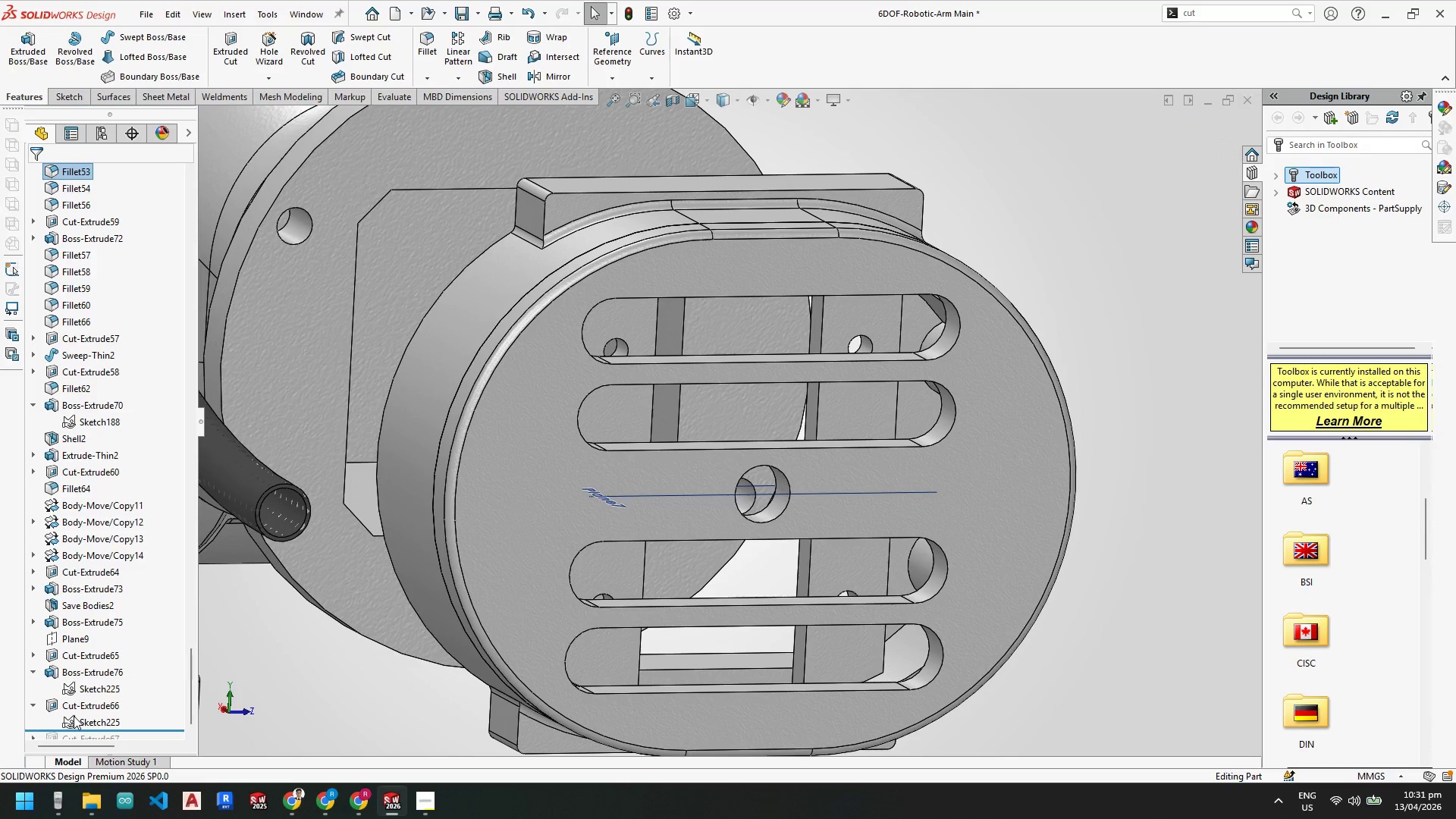 
left_click([74, 717])
 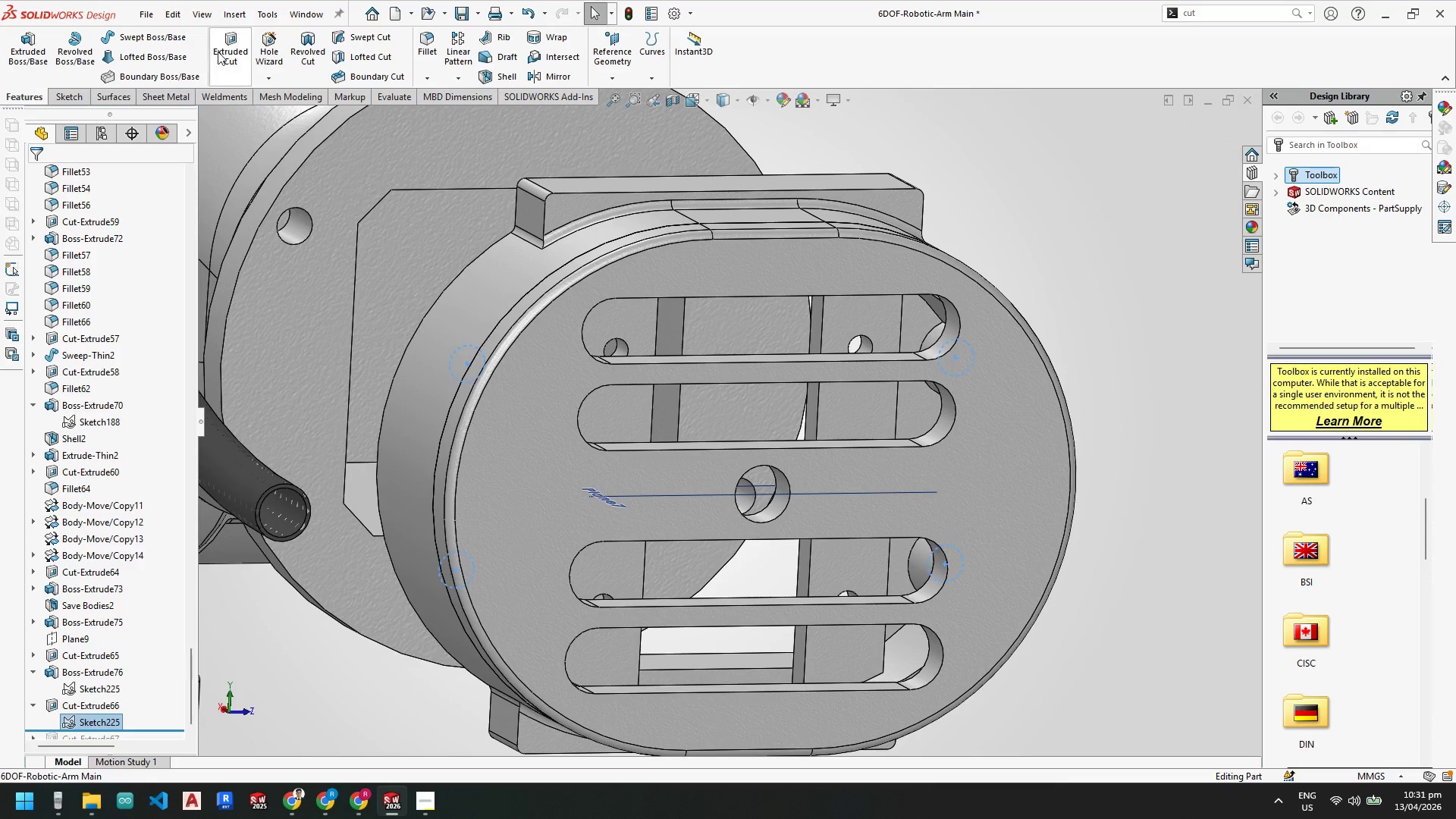 
left_click([221, 52])
 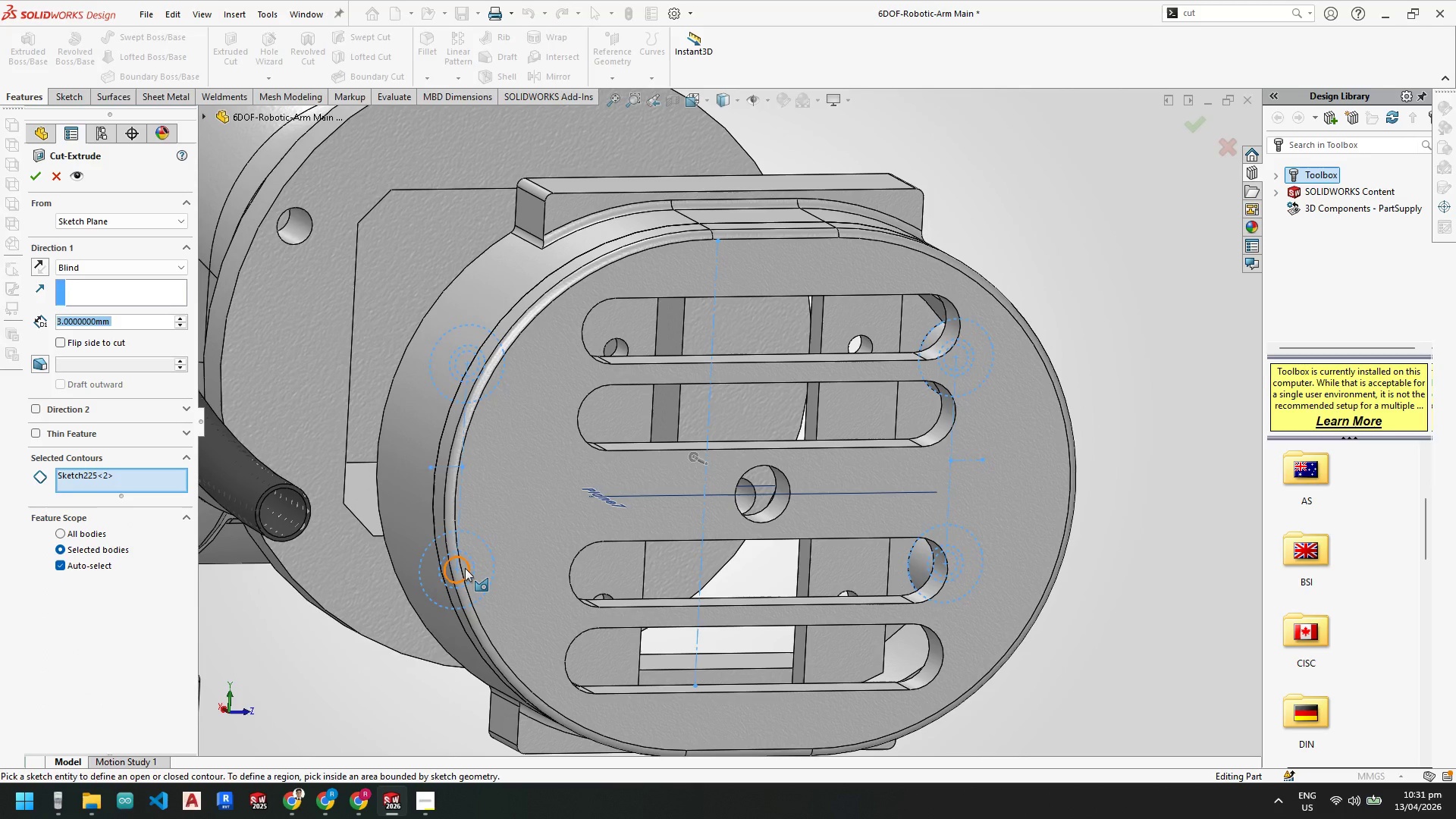 
left_click([465, 568])
 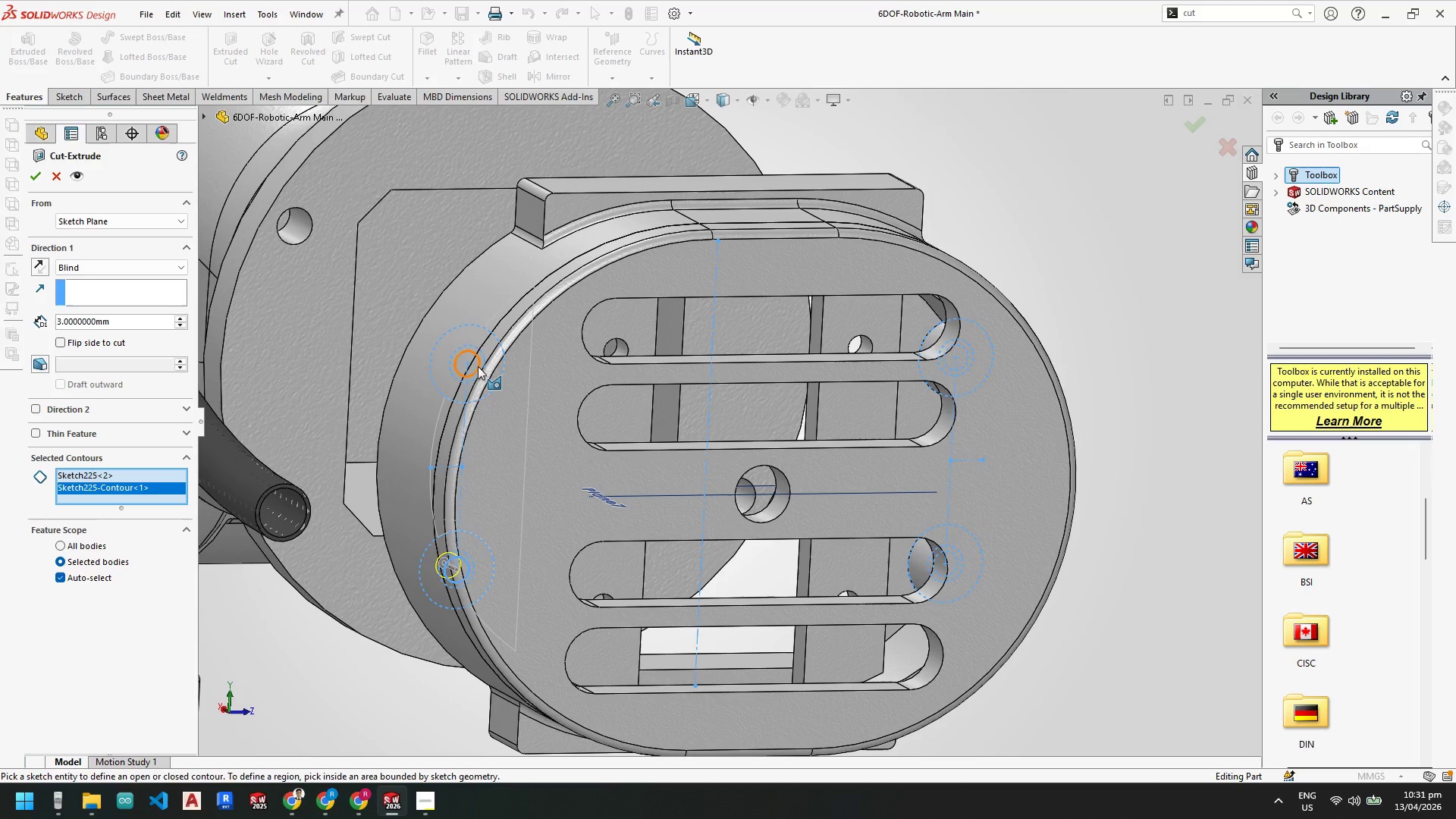 
left_click([478, 366])
 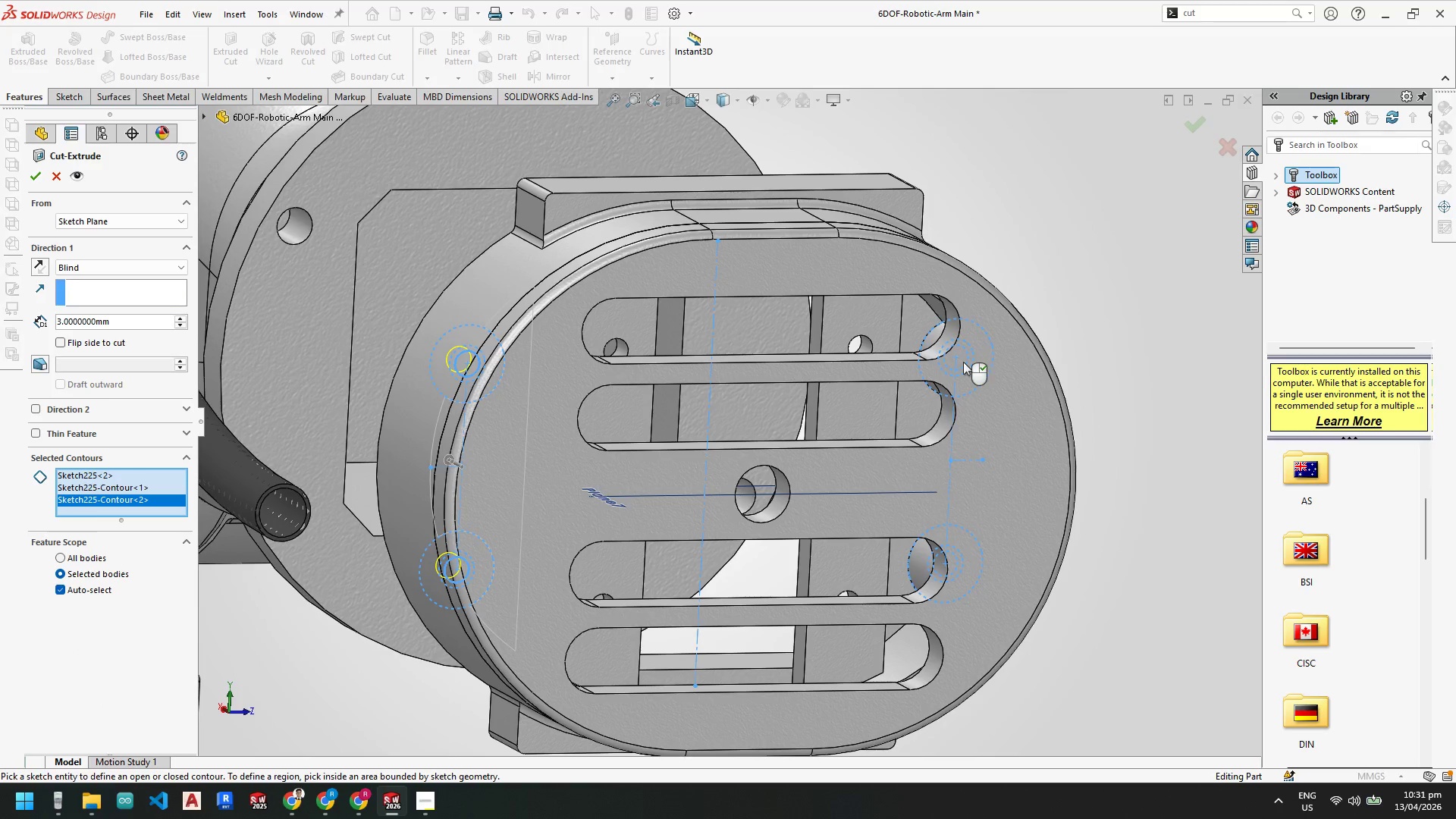 
left_click([966, 359])
 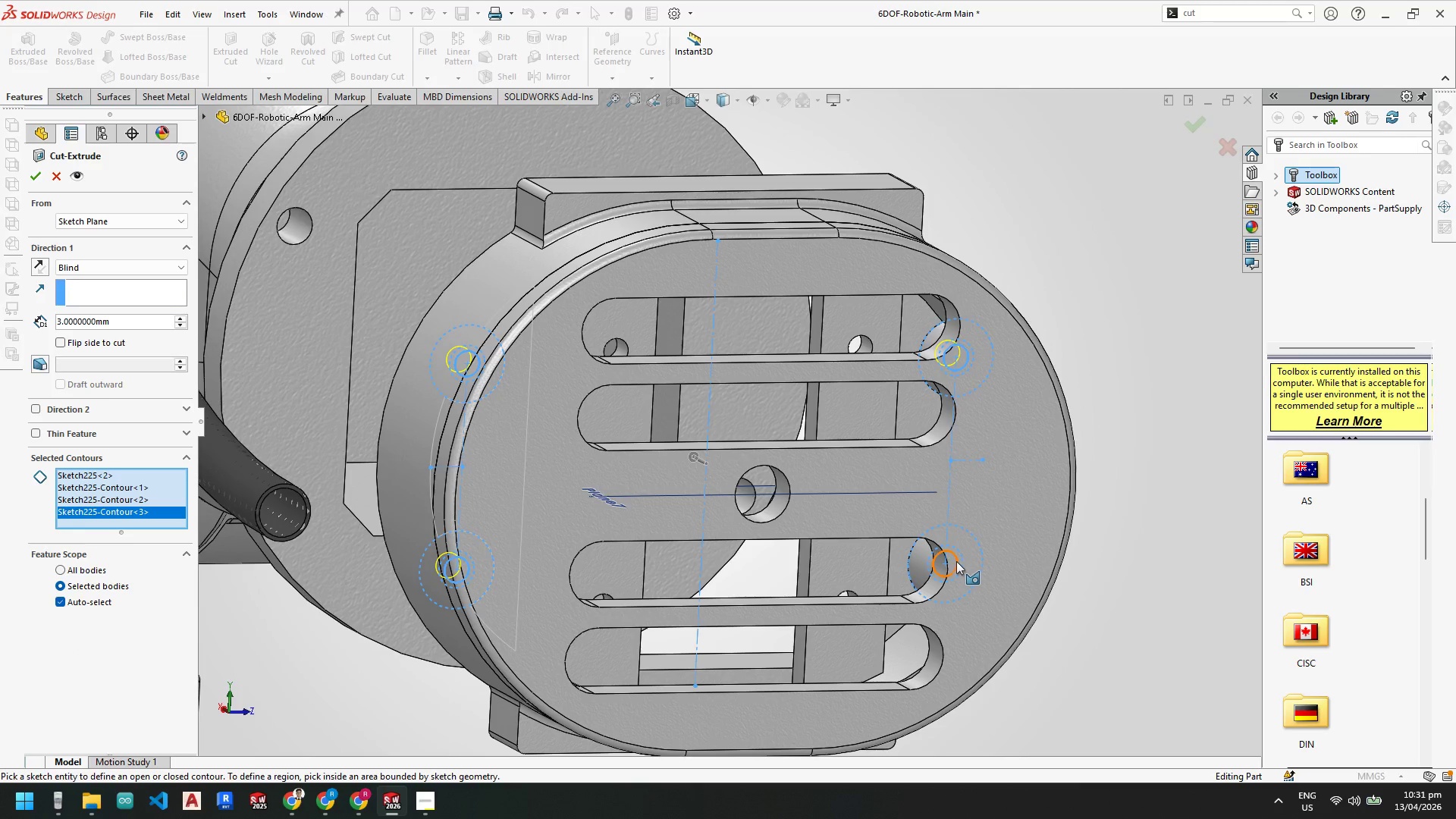 
left_click([956, 561])
 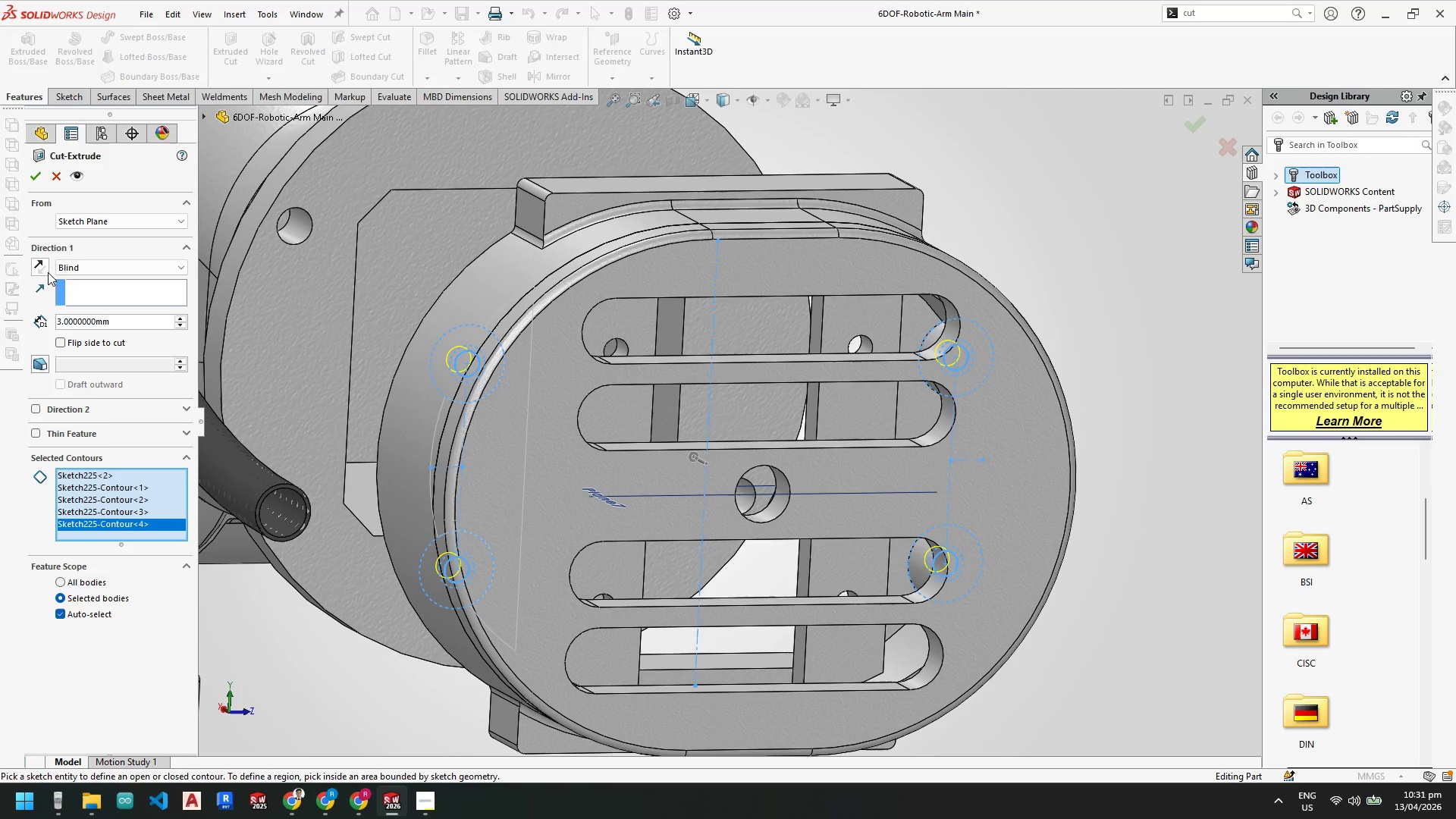 
left_click([45, 264])
 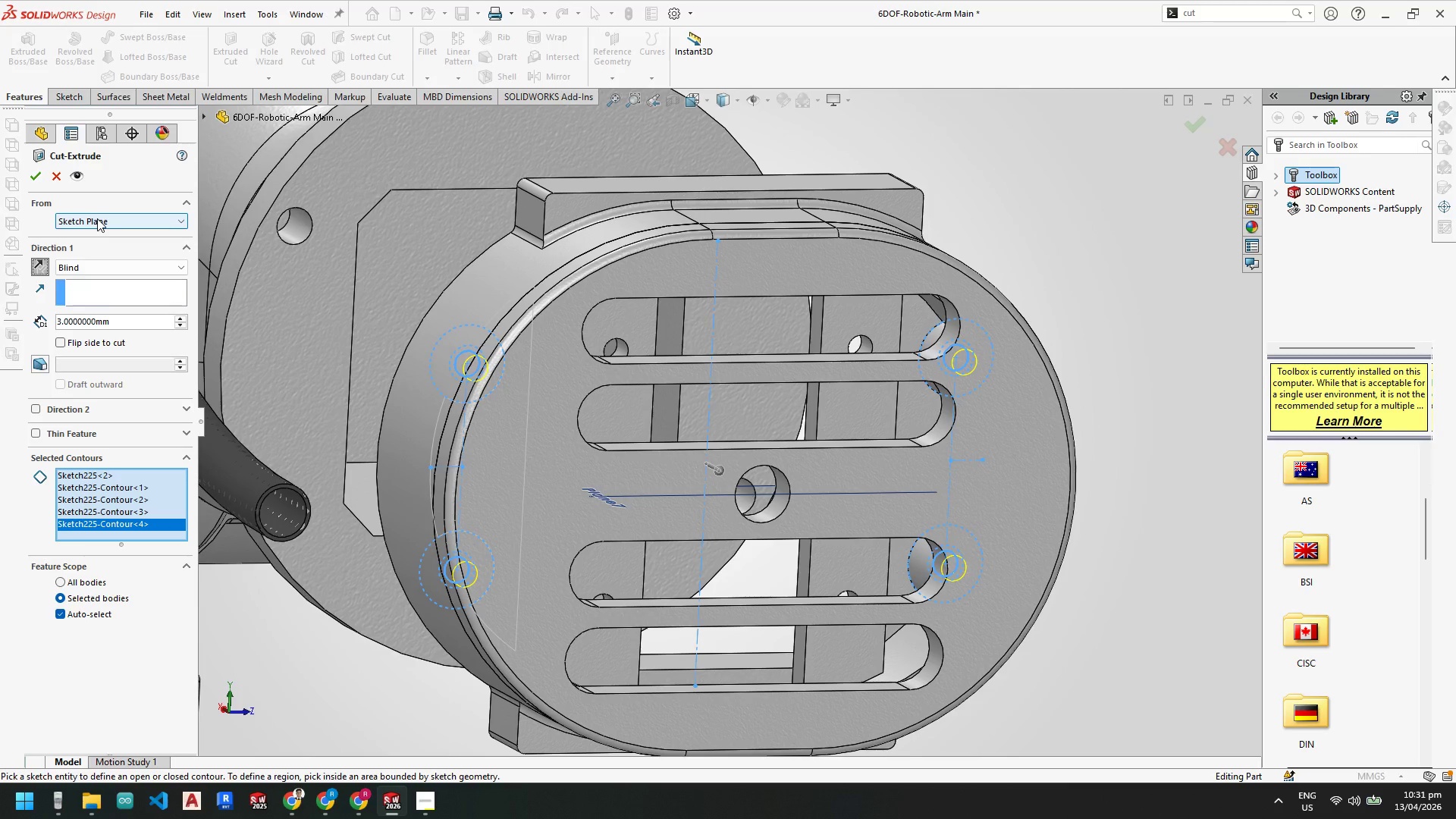 
double_click([98, 219])
 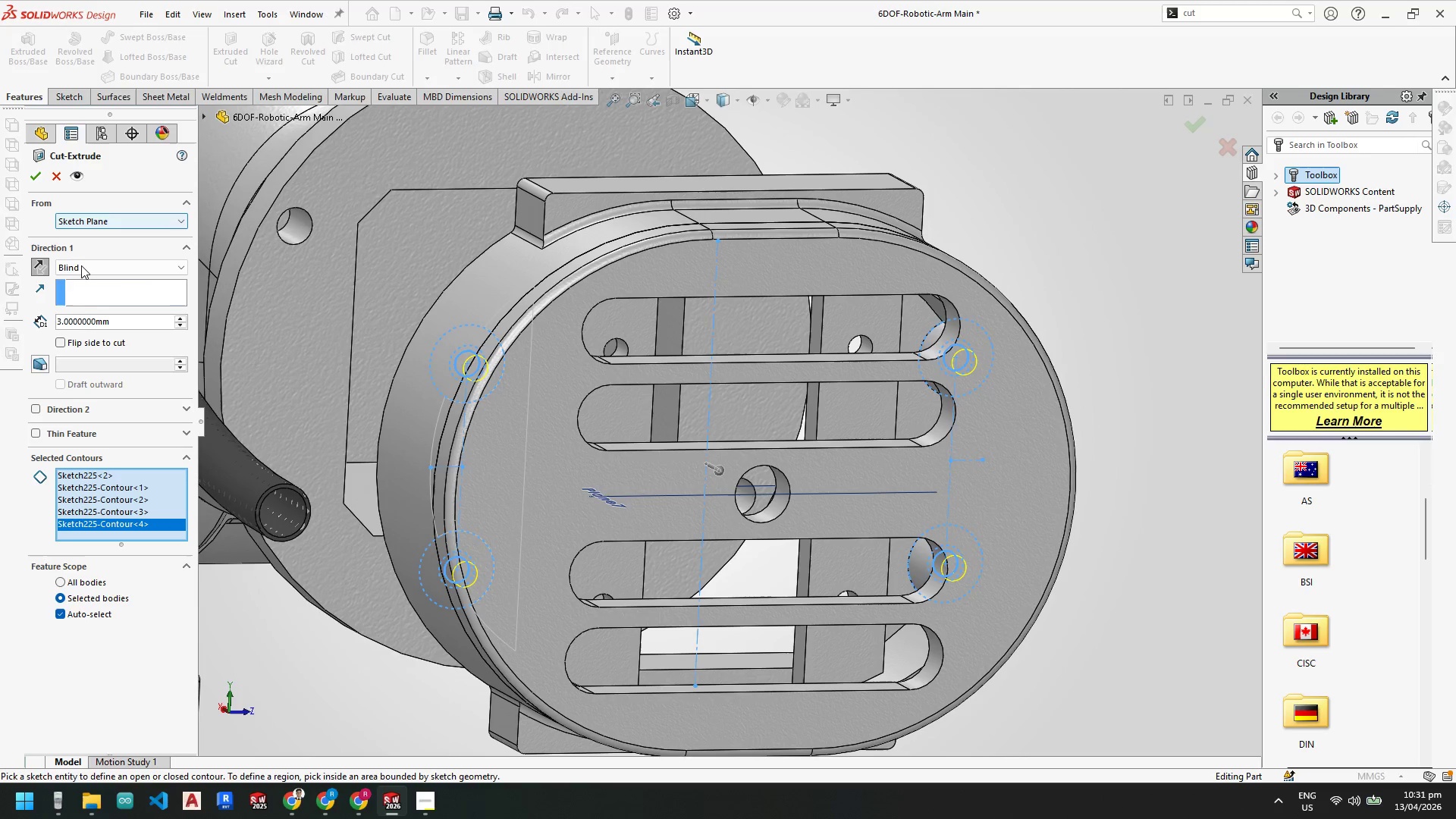 
triple_click([84, 265])
 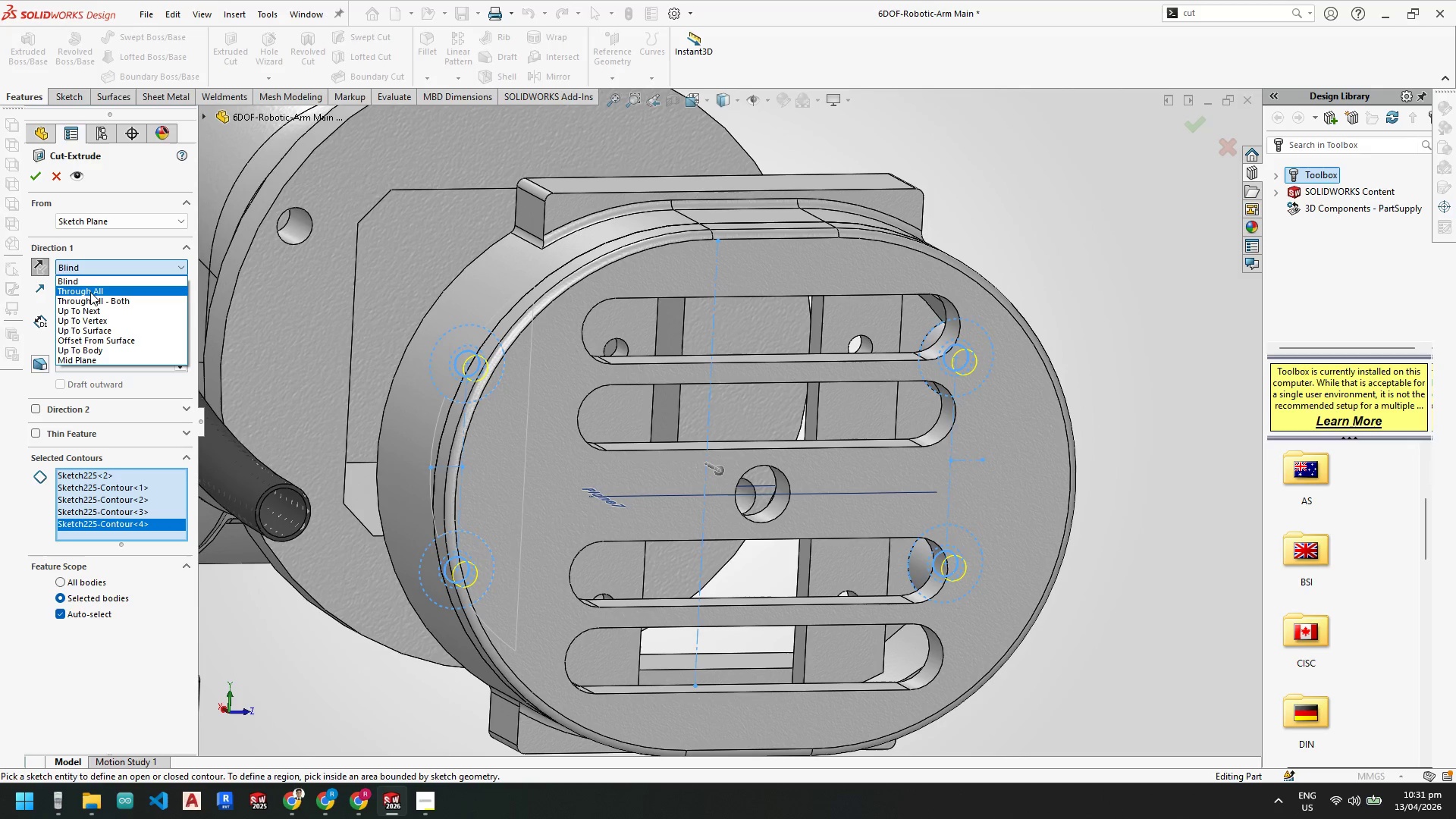 
left_click([92, 295])
 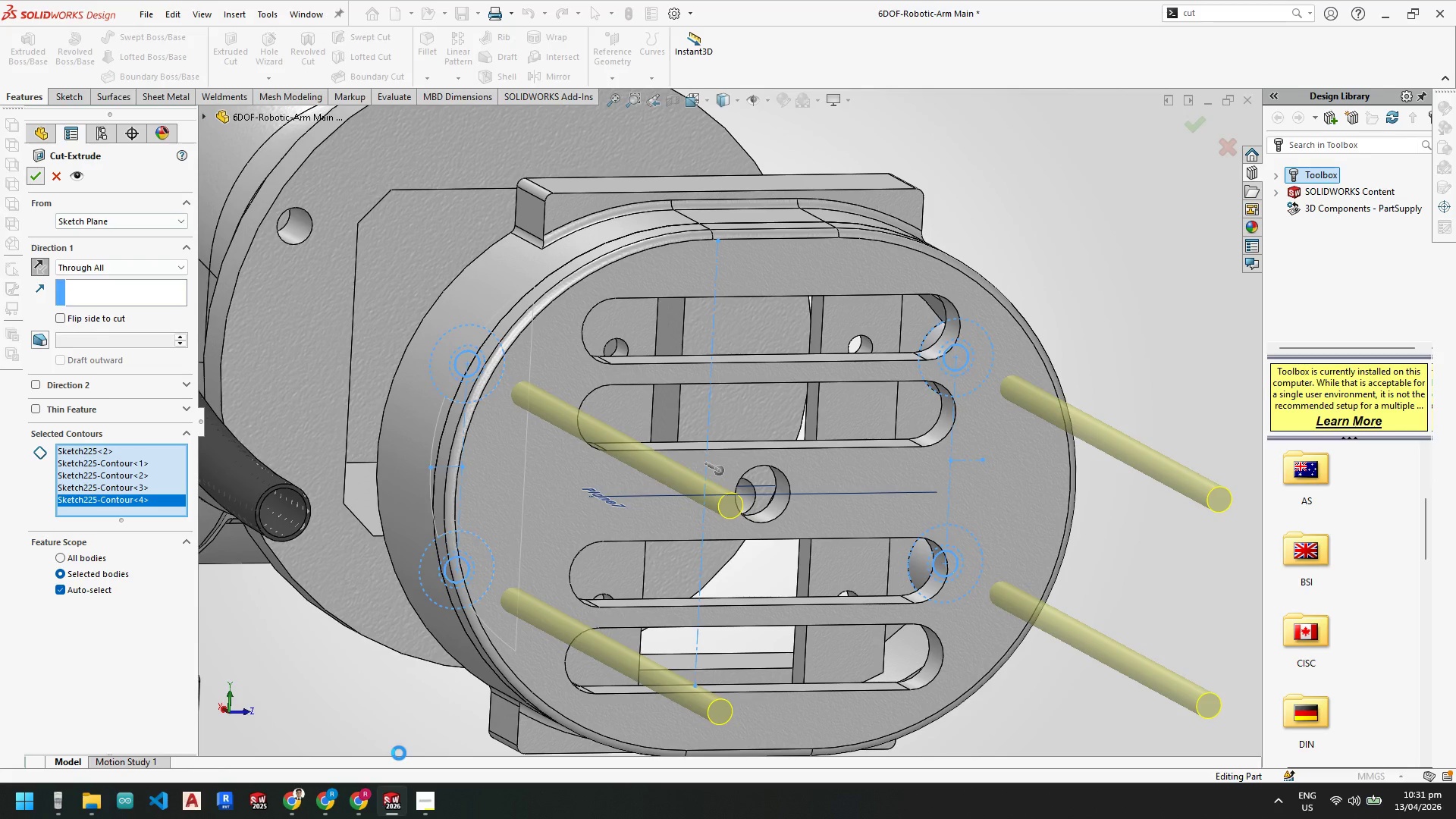 
left_click([422, 796])